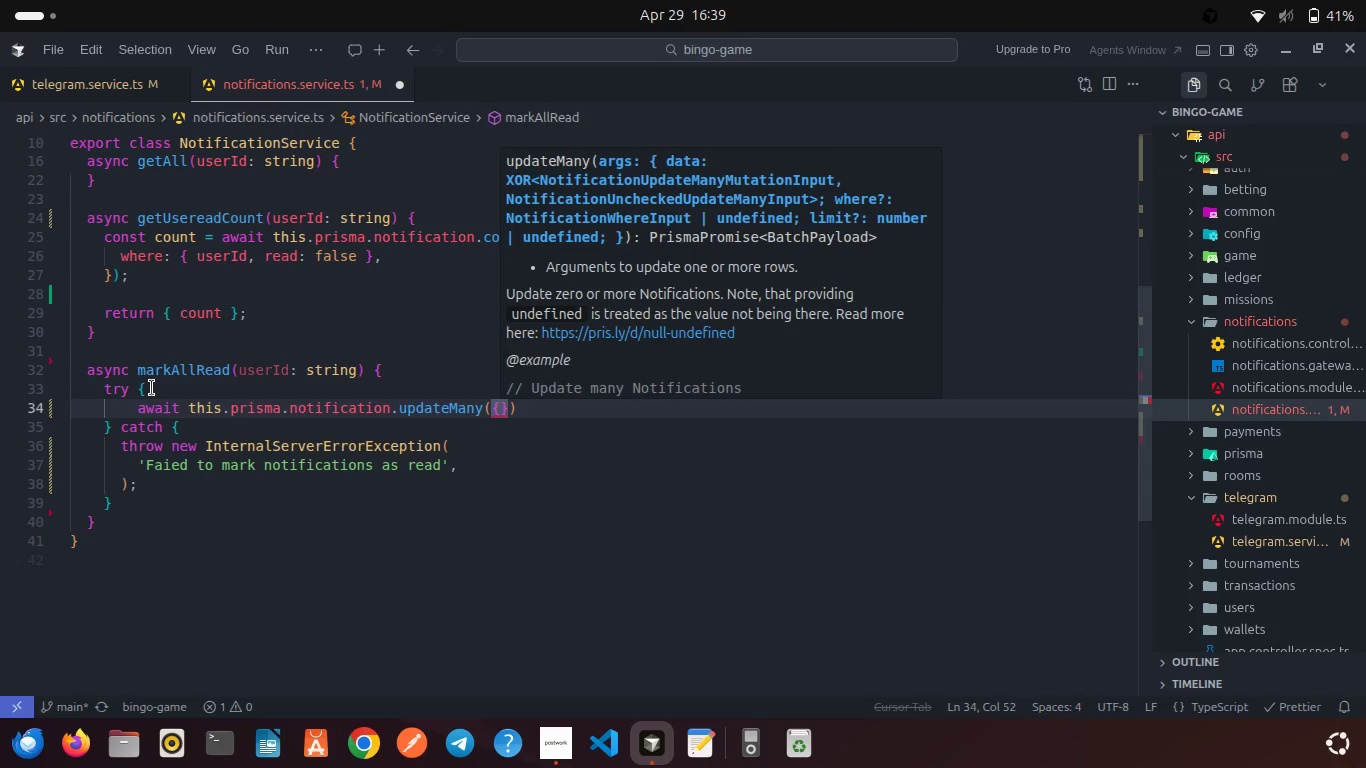 
key(Enter)
 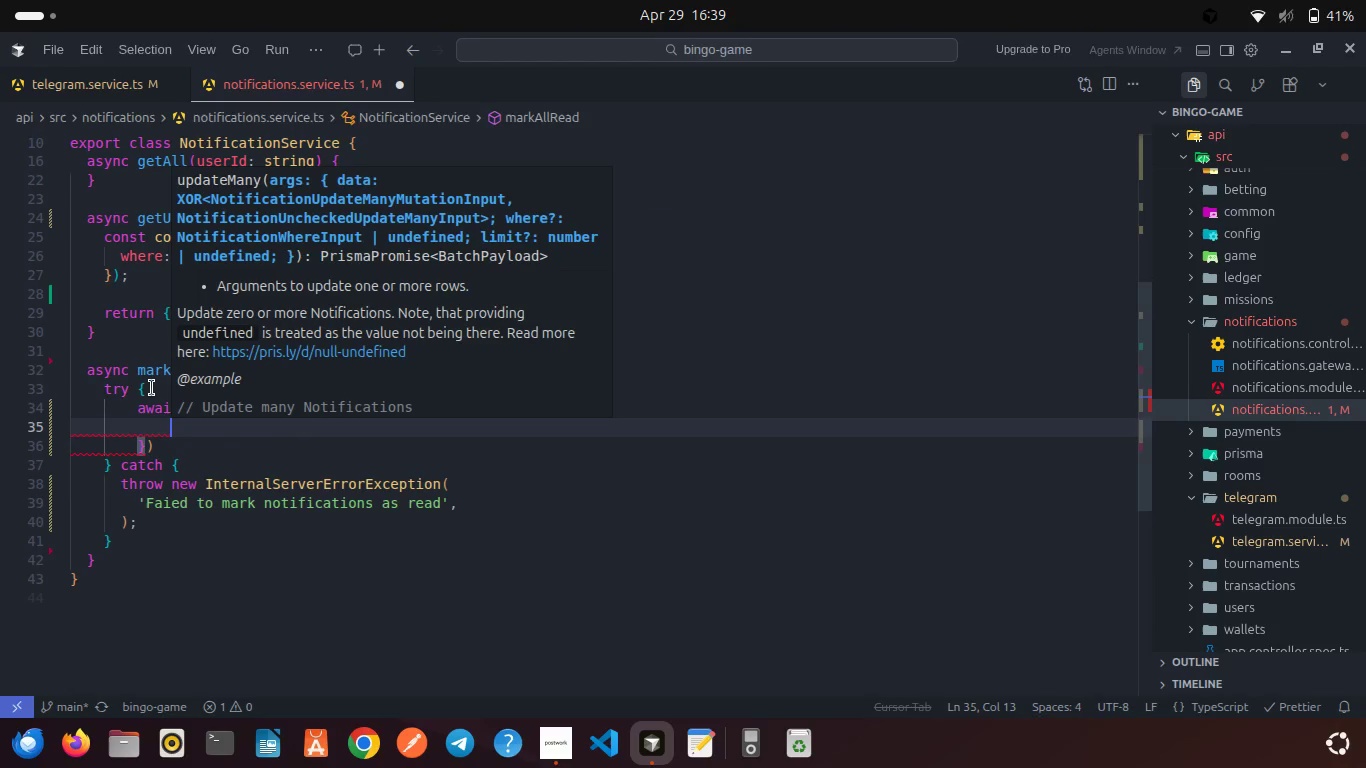 
type(wh)
 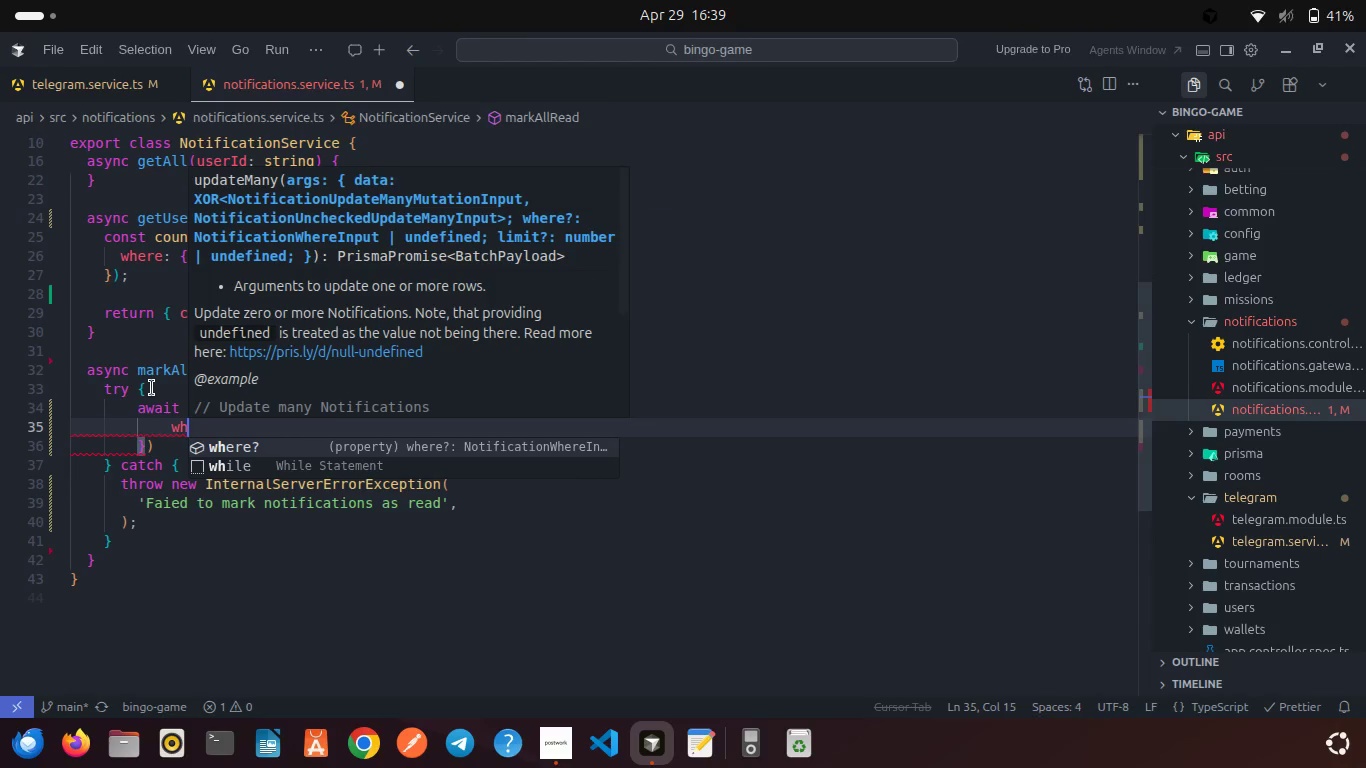 
key(Enter)
 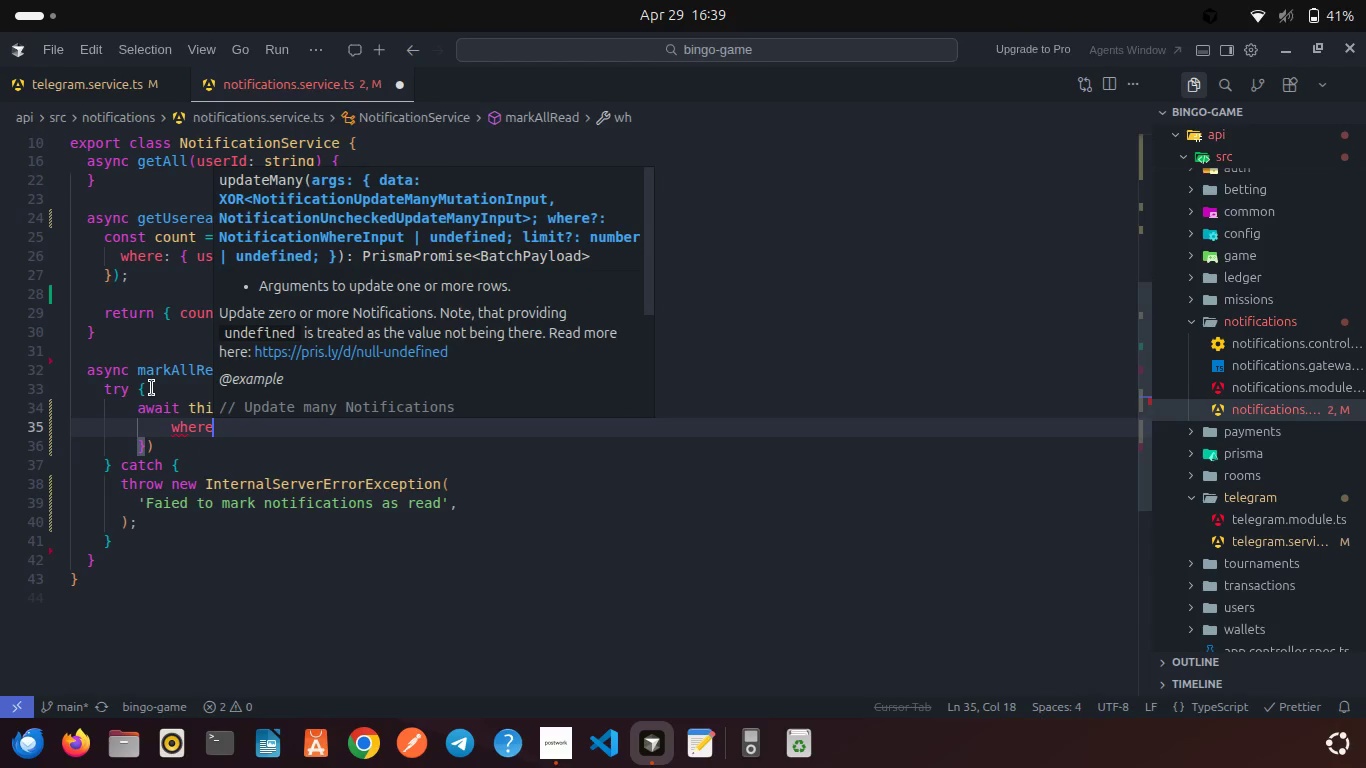 
type(: { user)
 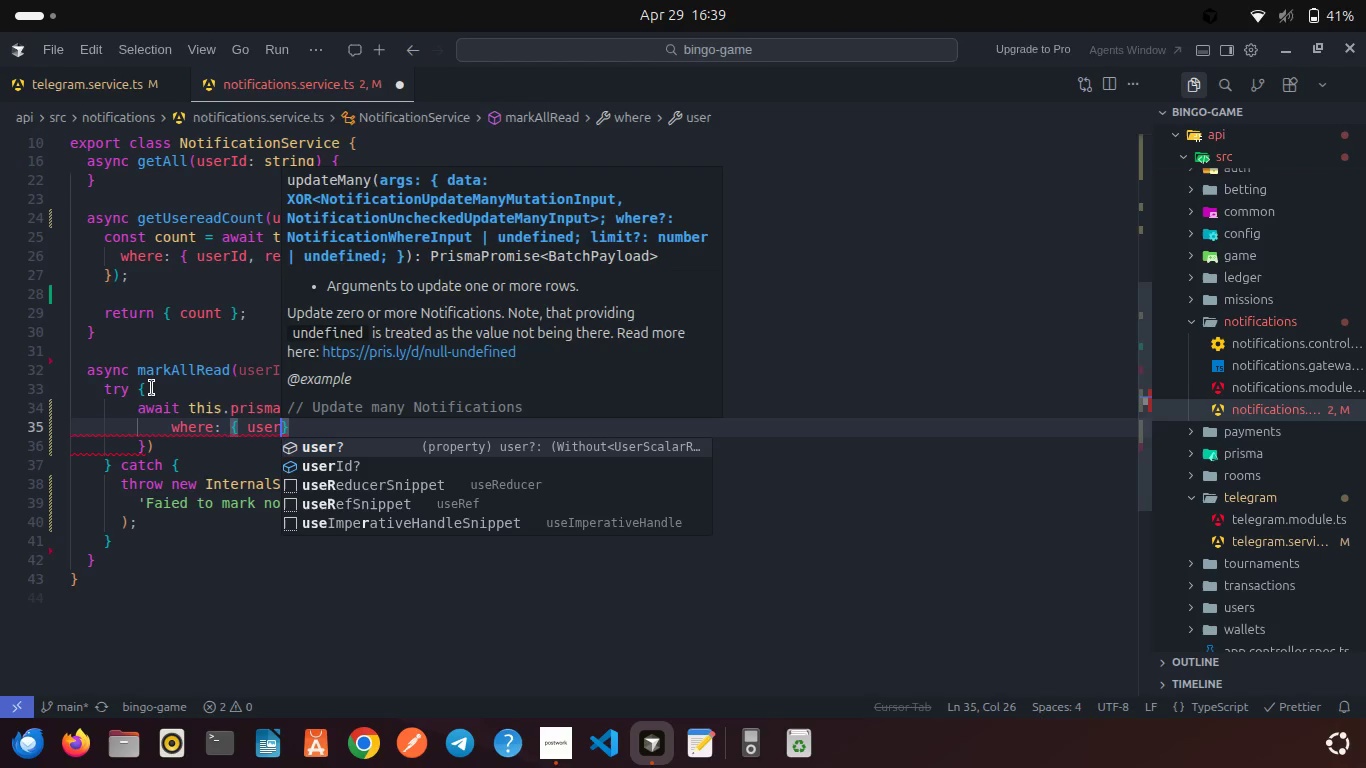 
key(ArrowDown)
 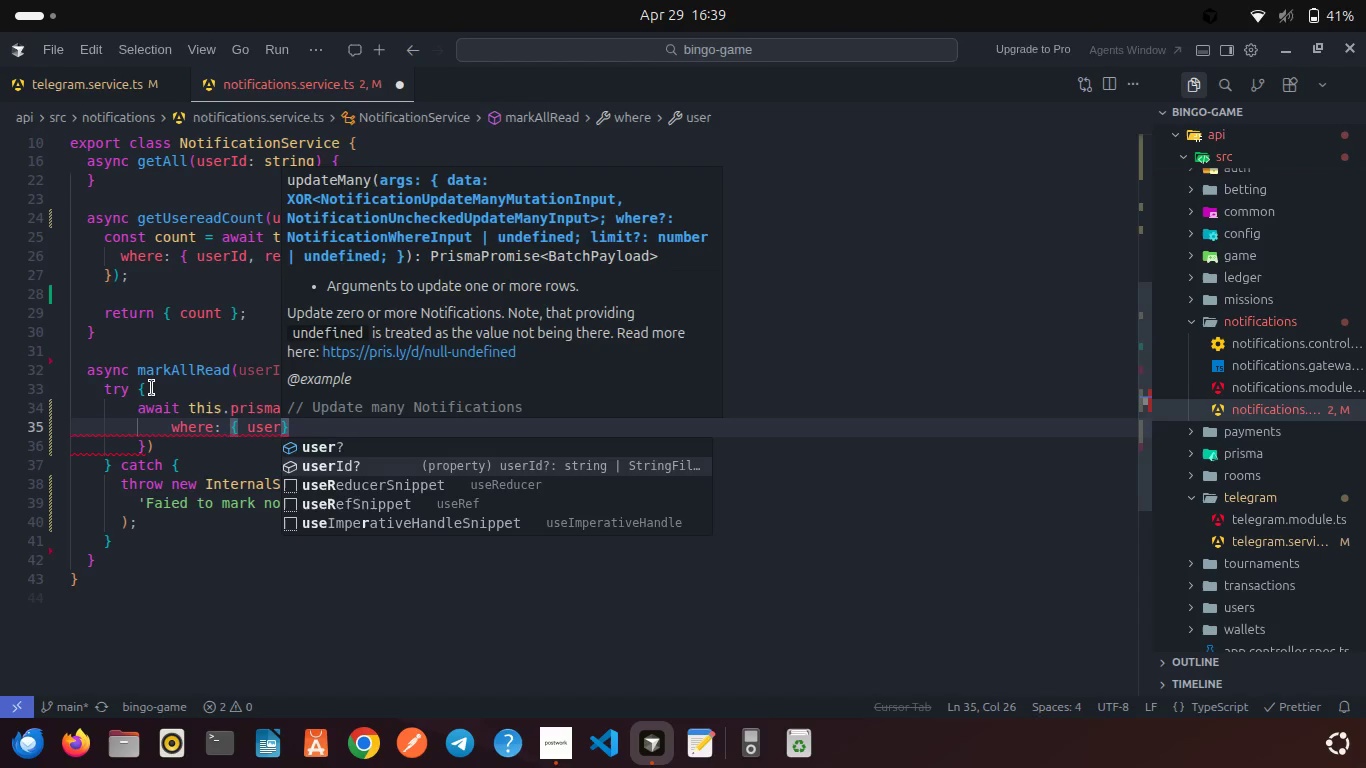 
key(Enter)
 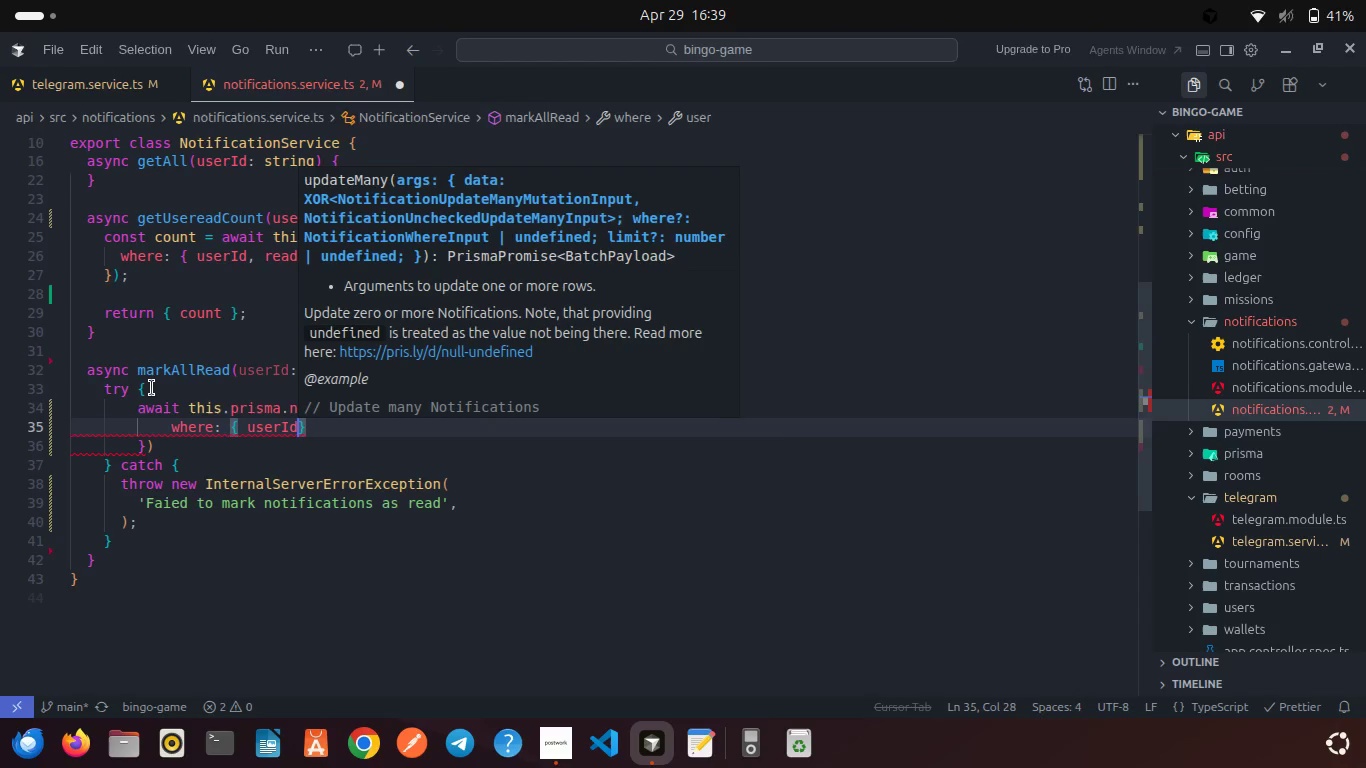 
type(, read)
 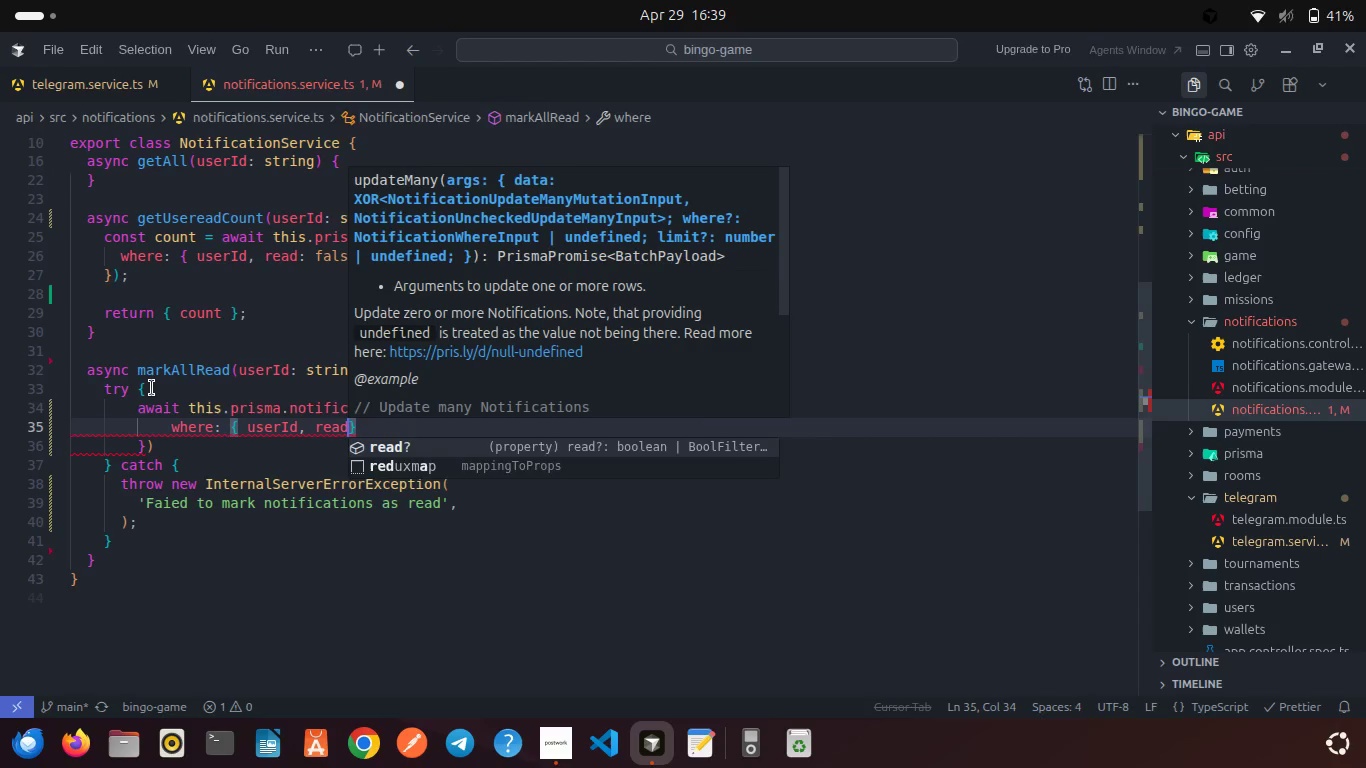 
key(Enter)
 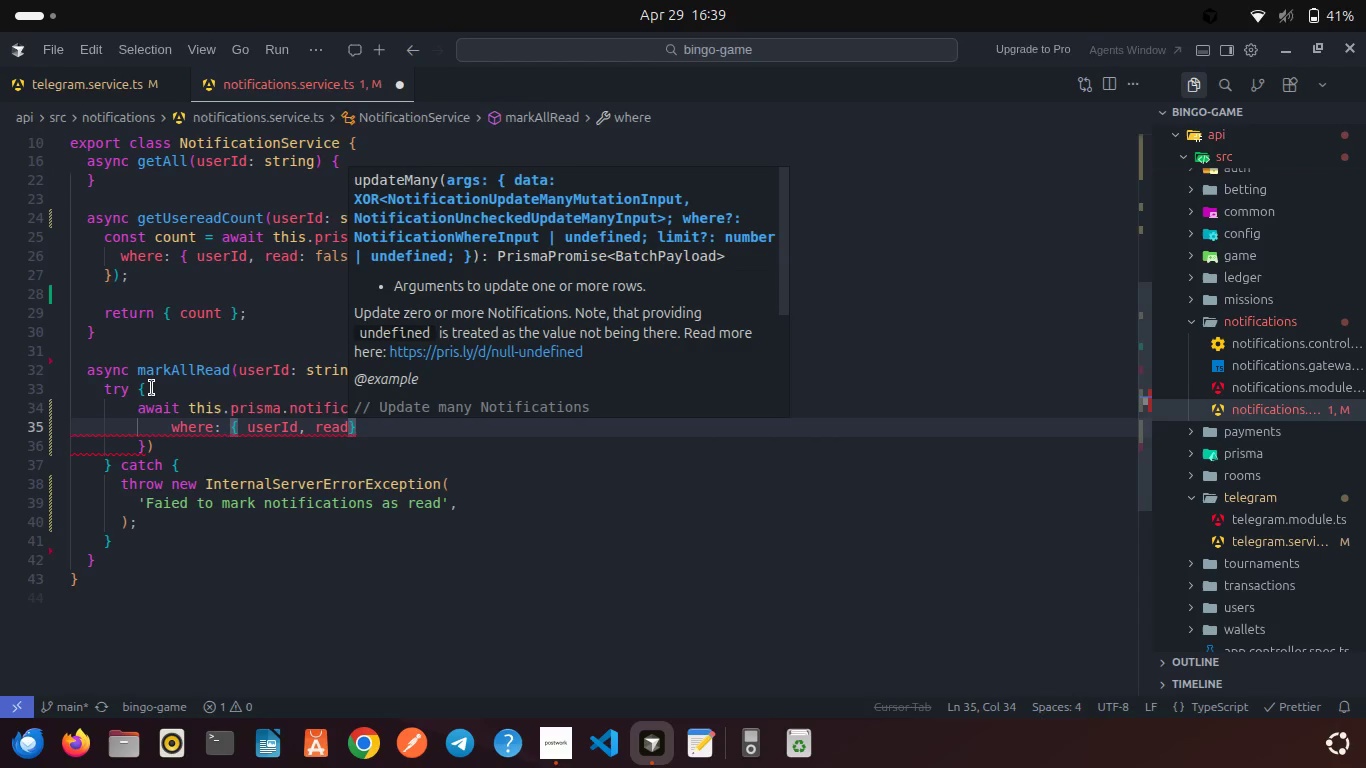 
type(: fase)
 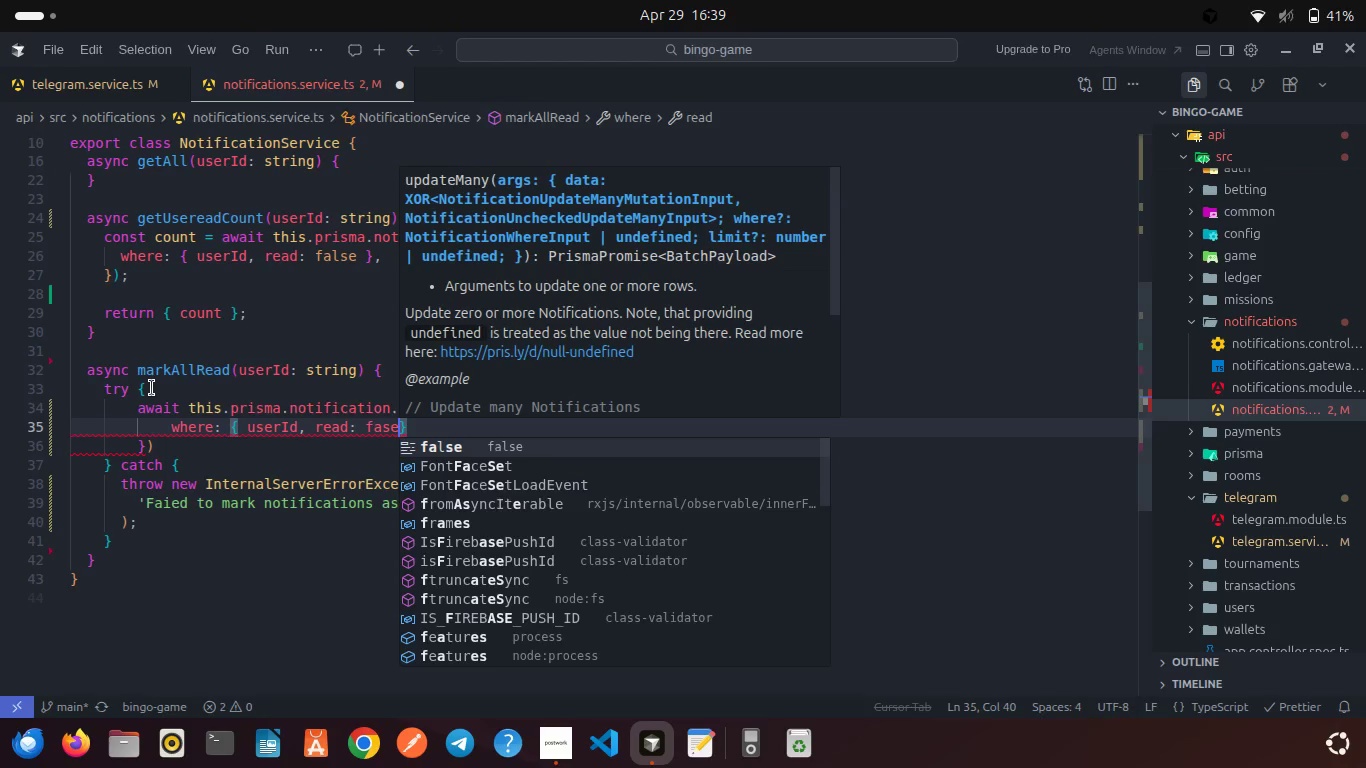 
key(Enter)
 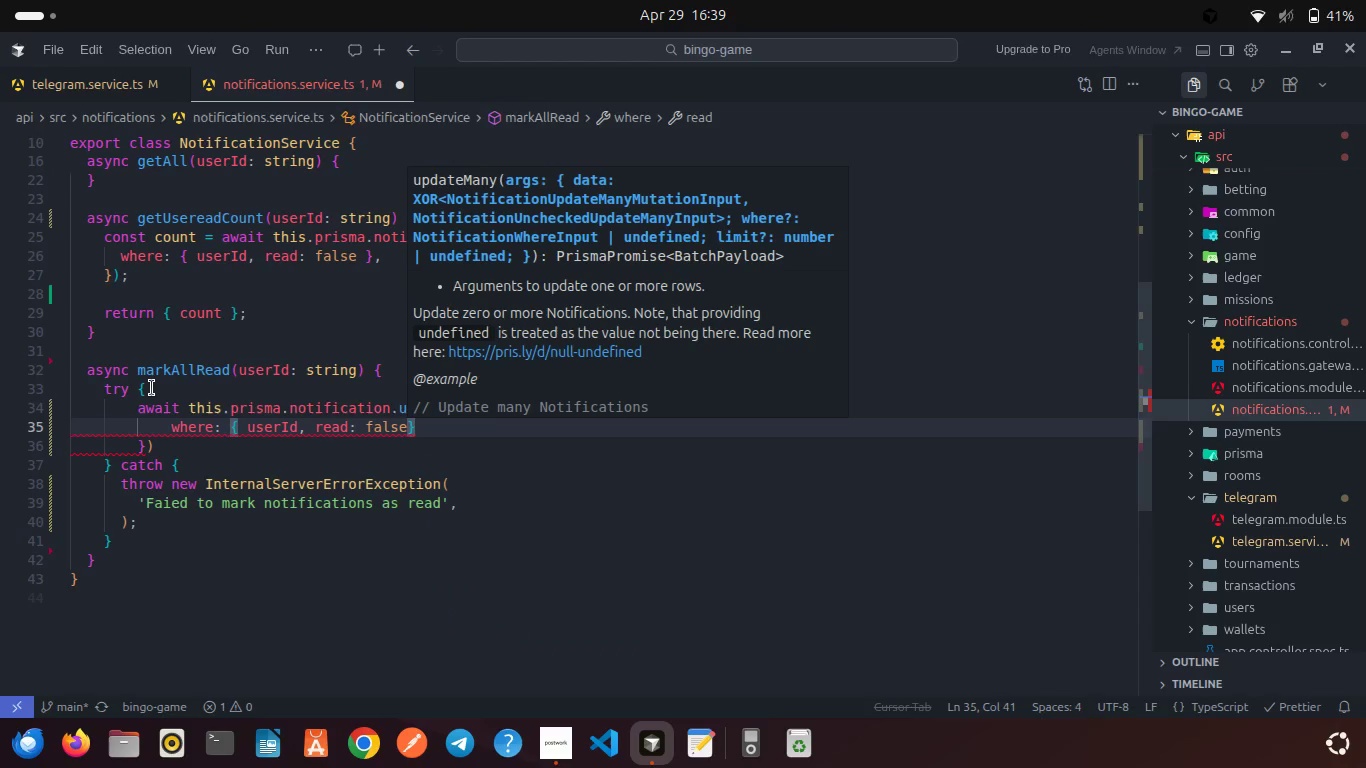 
key(Space)
 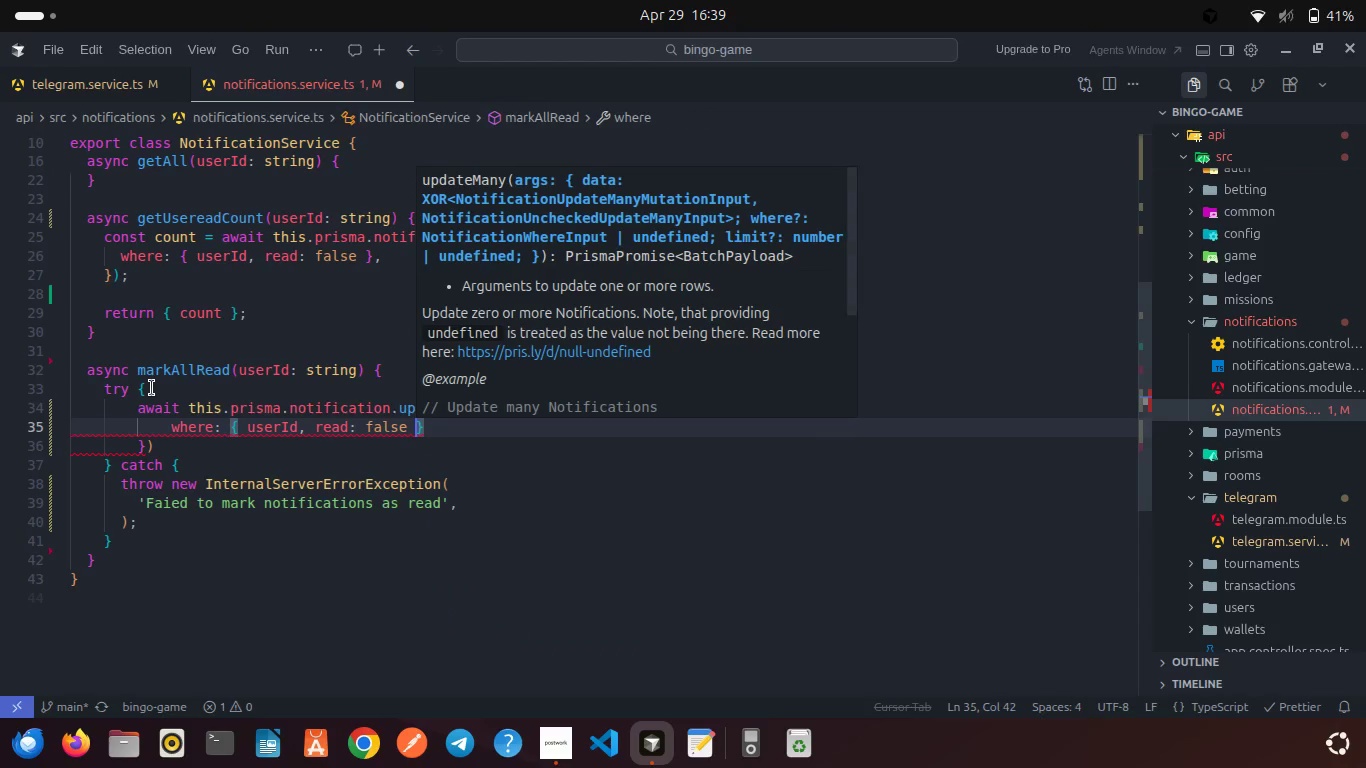 
key(ArrowRight)
 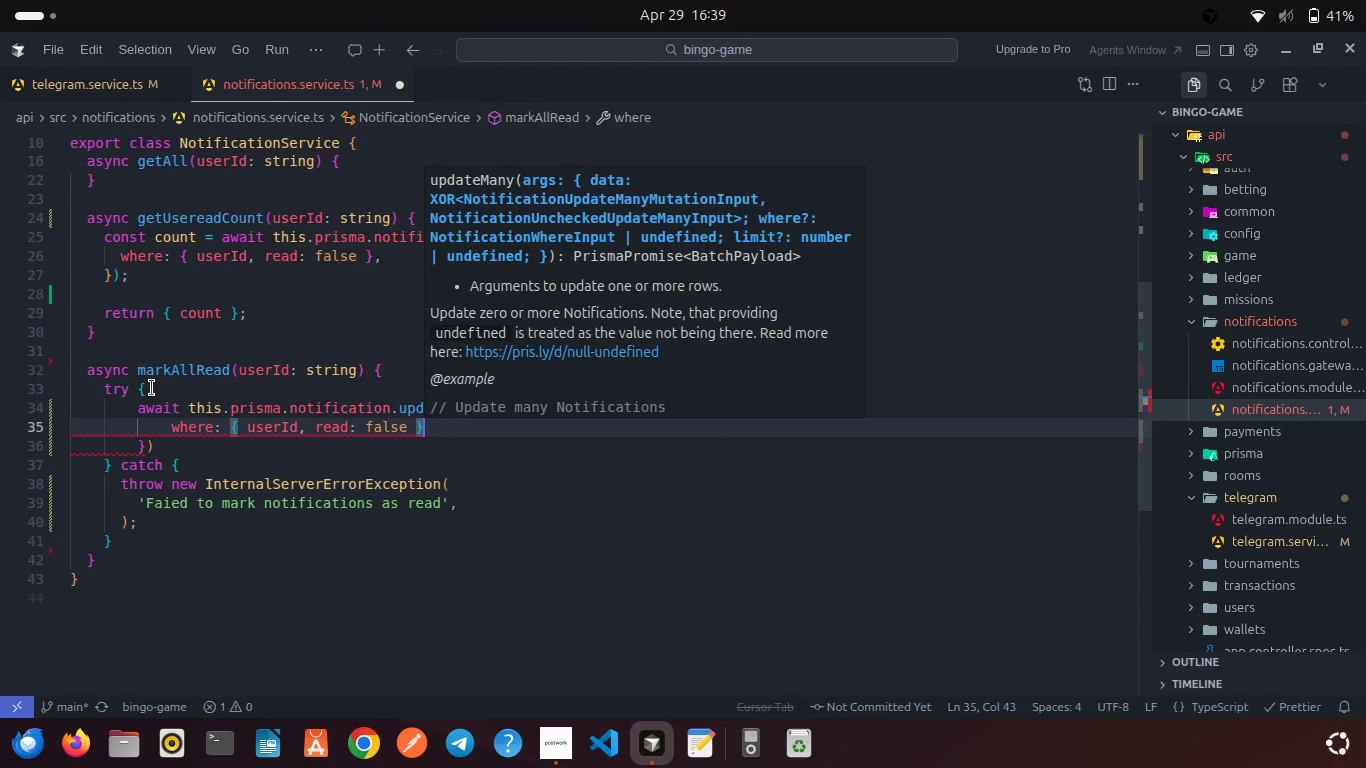 
key(Comma)
 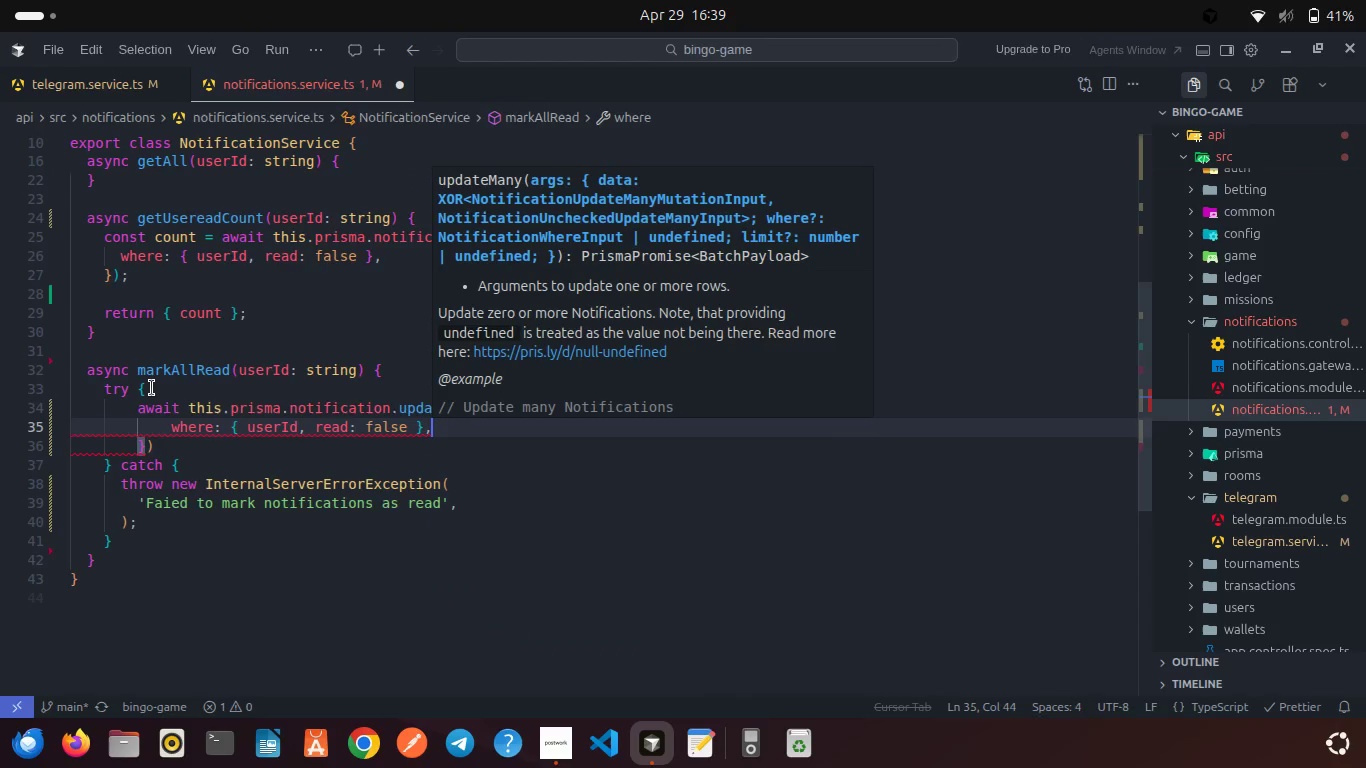 
key(Enter)
 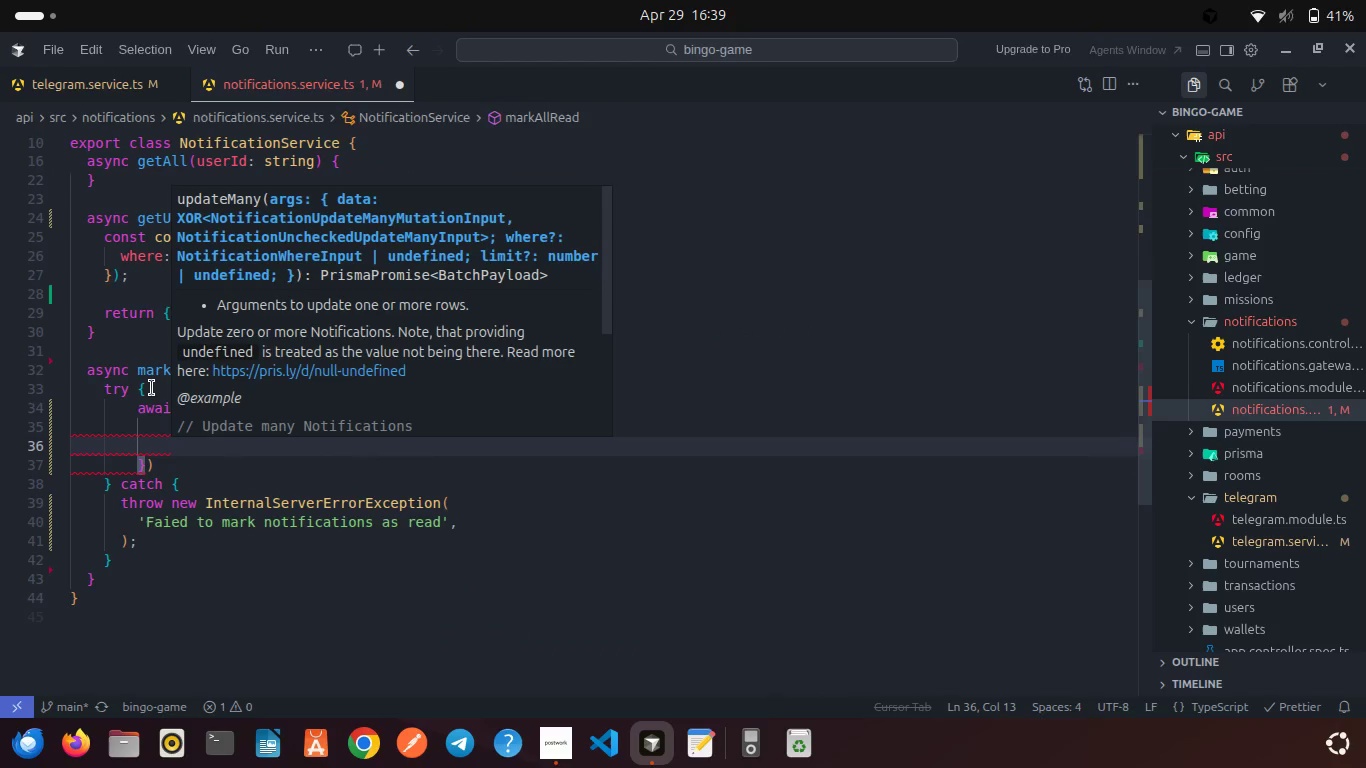 
type(data)
 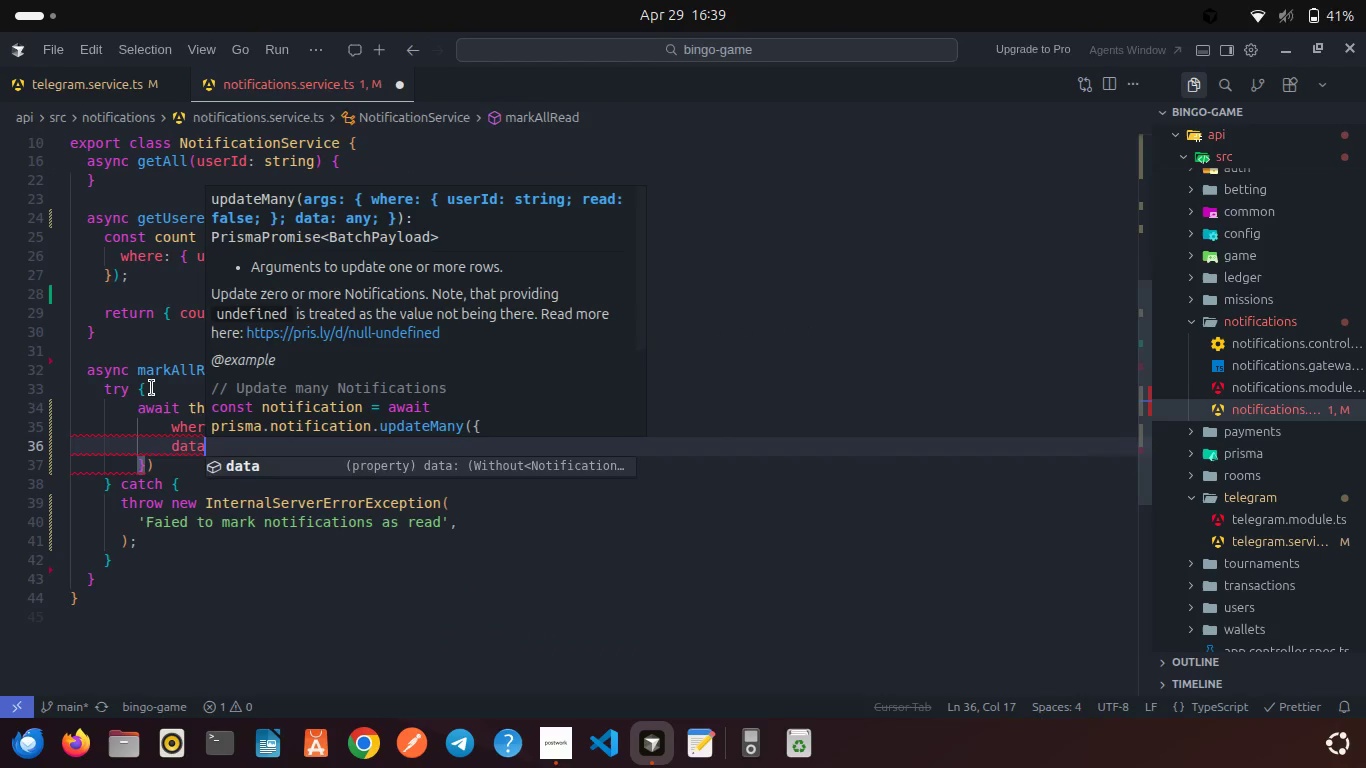 
key(Enter)
 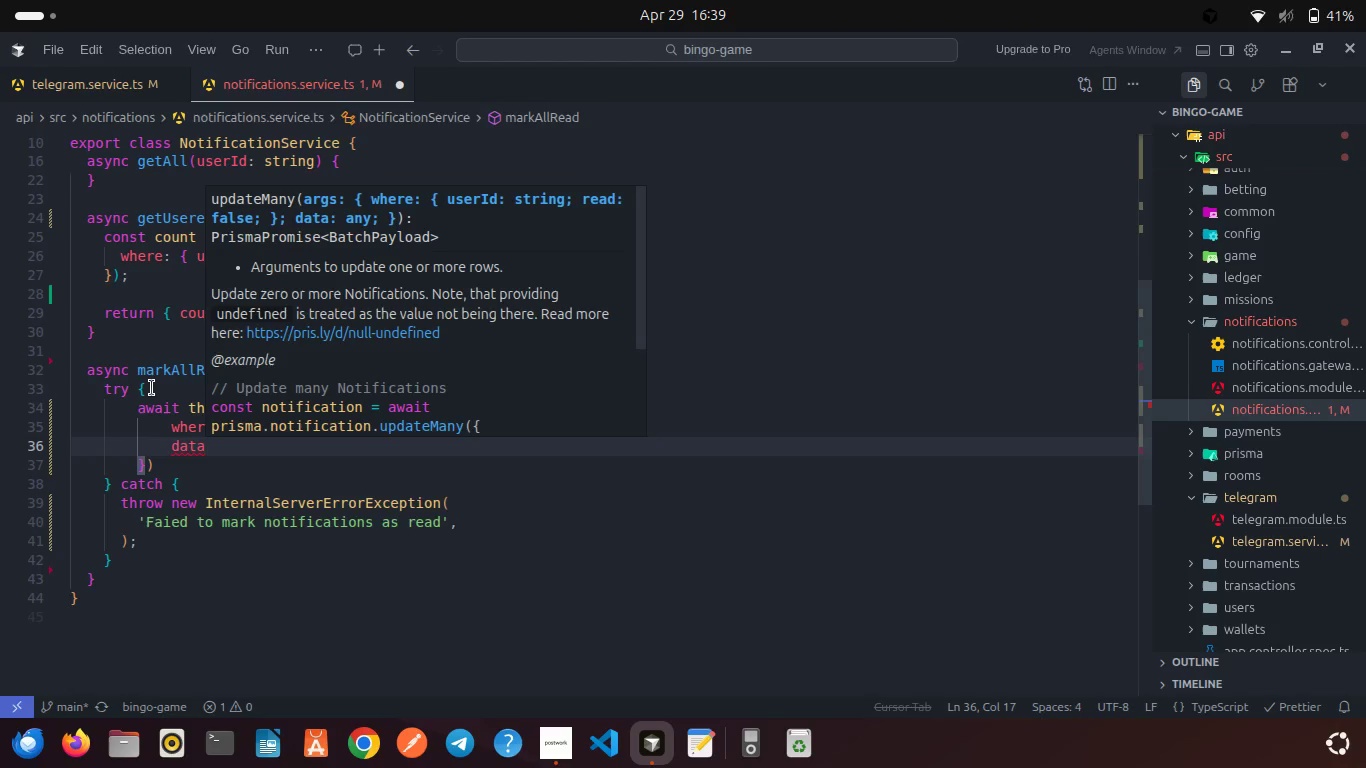 
type(: { read)
 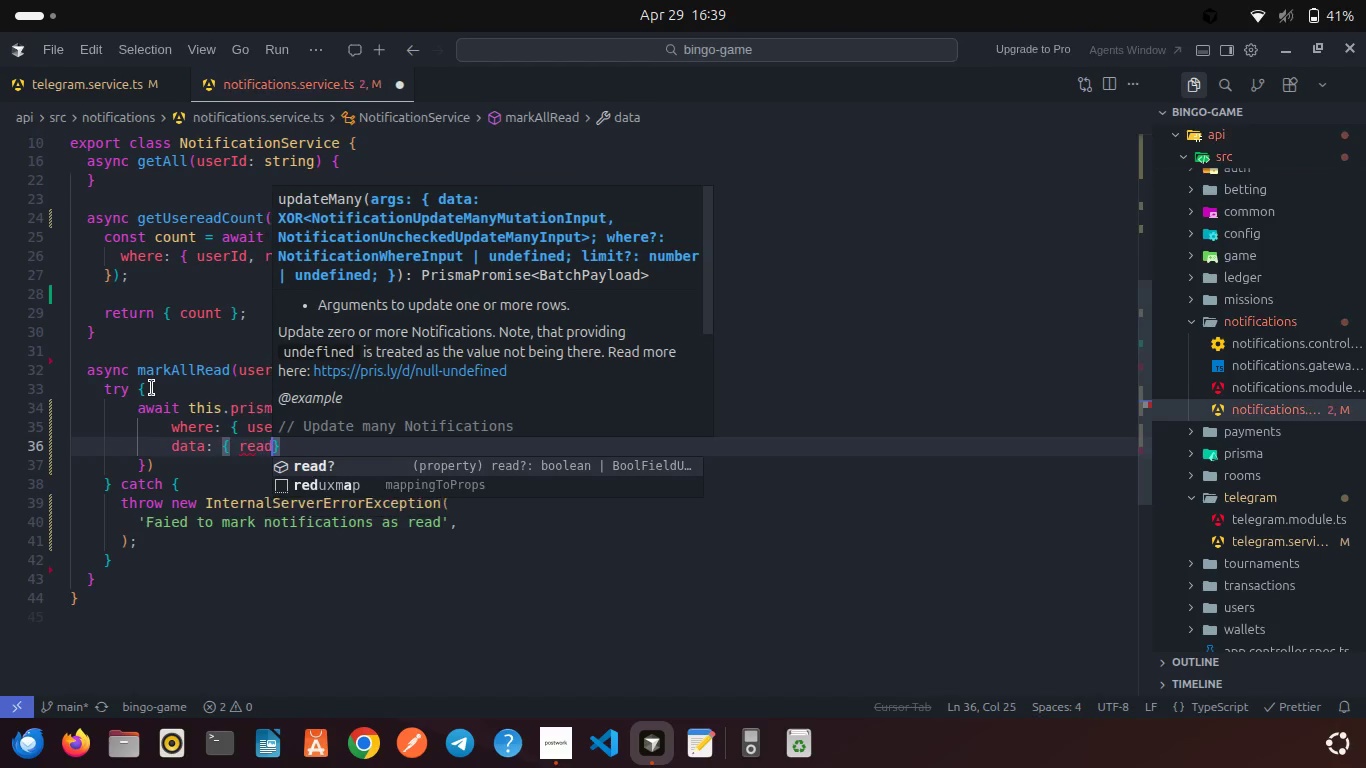 
key(Enter)
 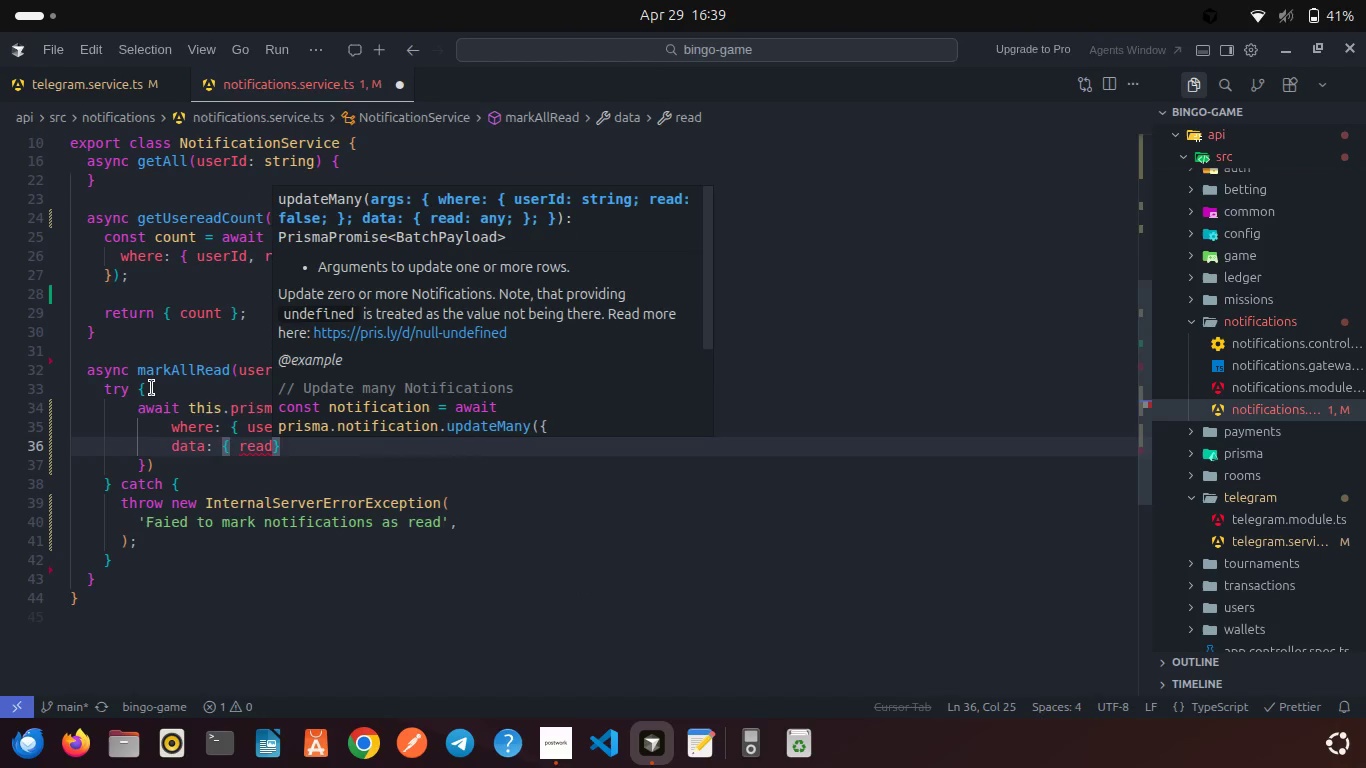 
type(:true)
 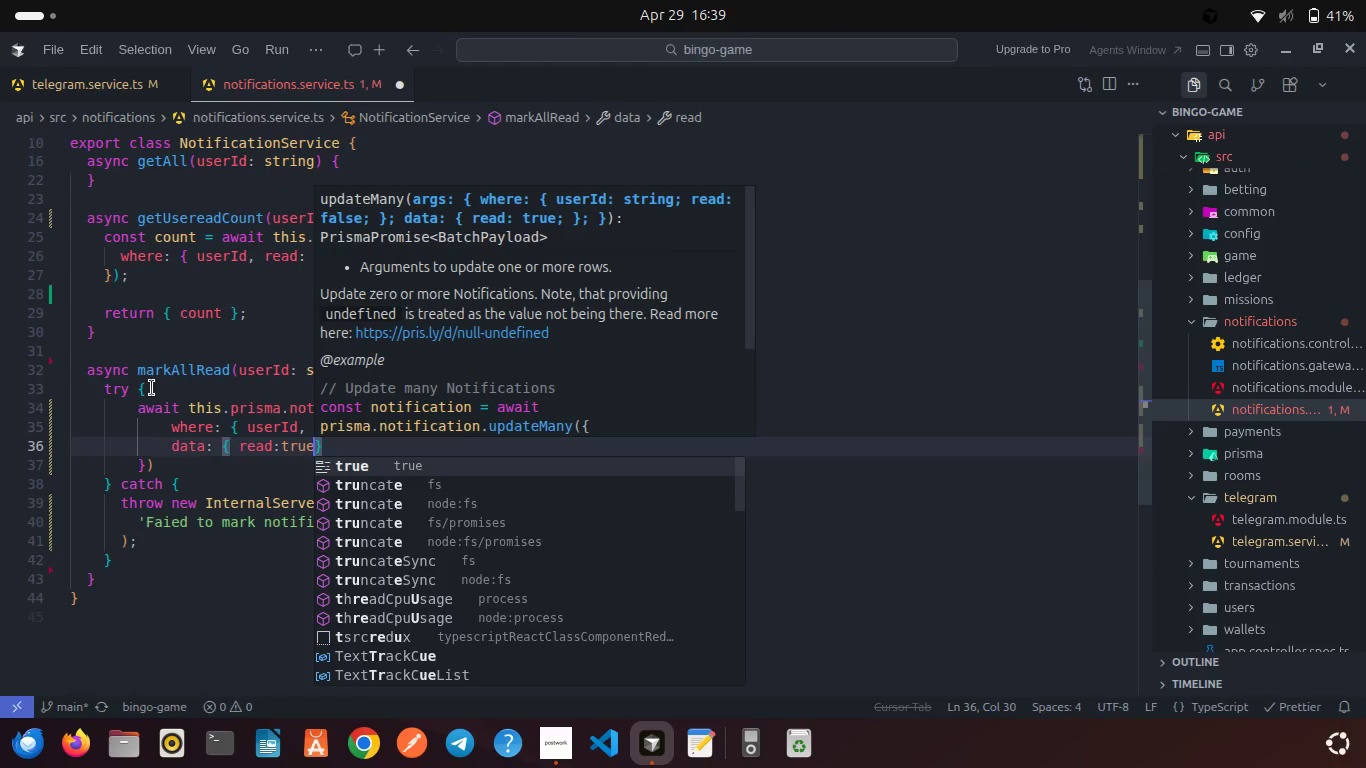 
key(Enter)
 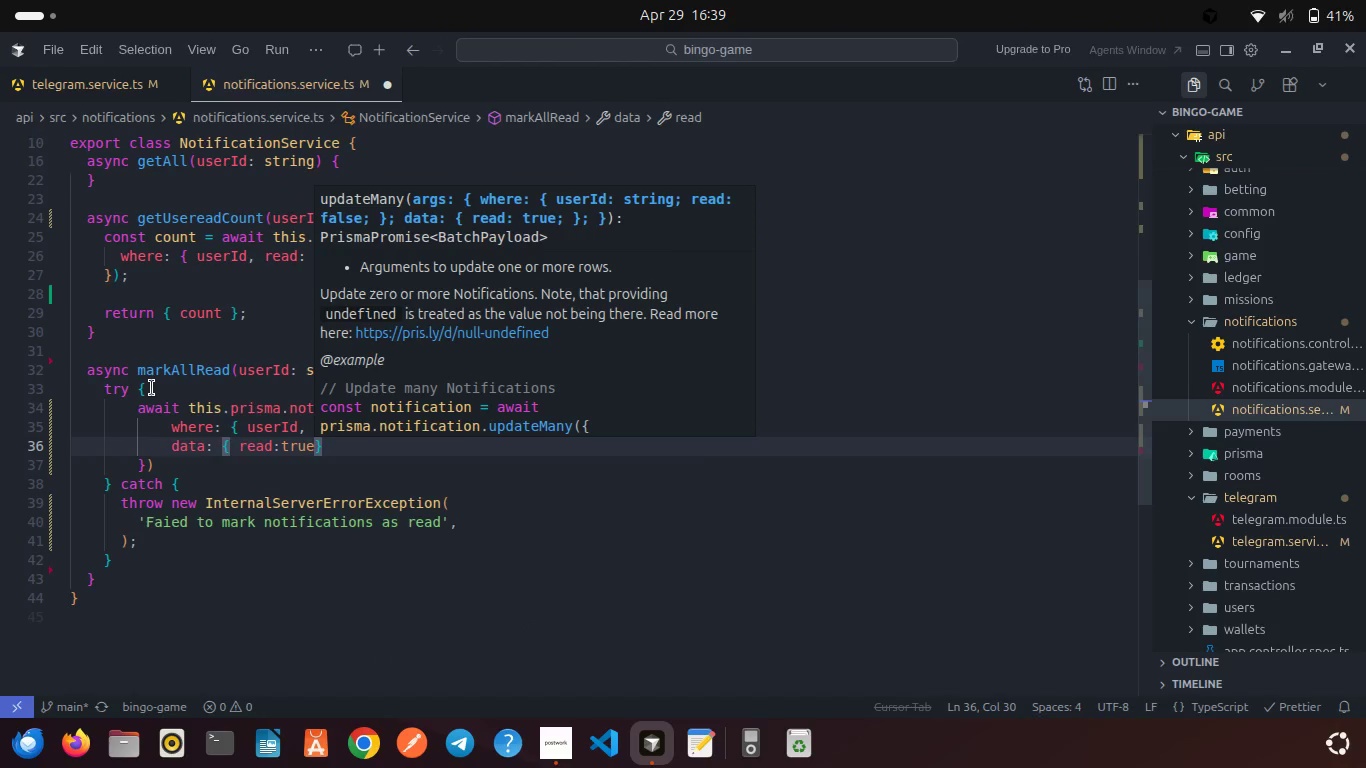 
key(Space)
 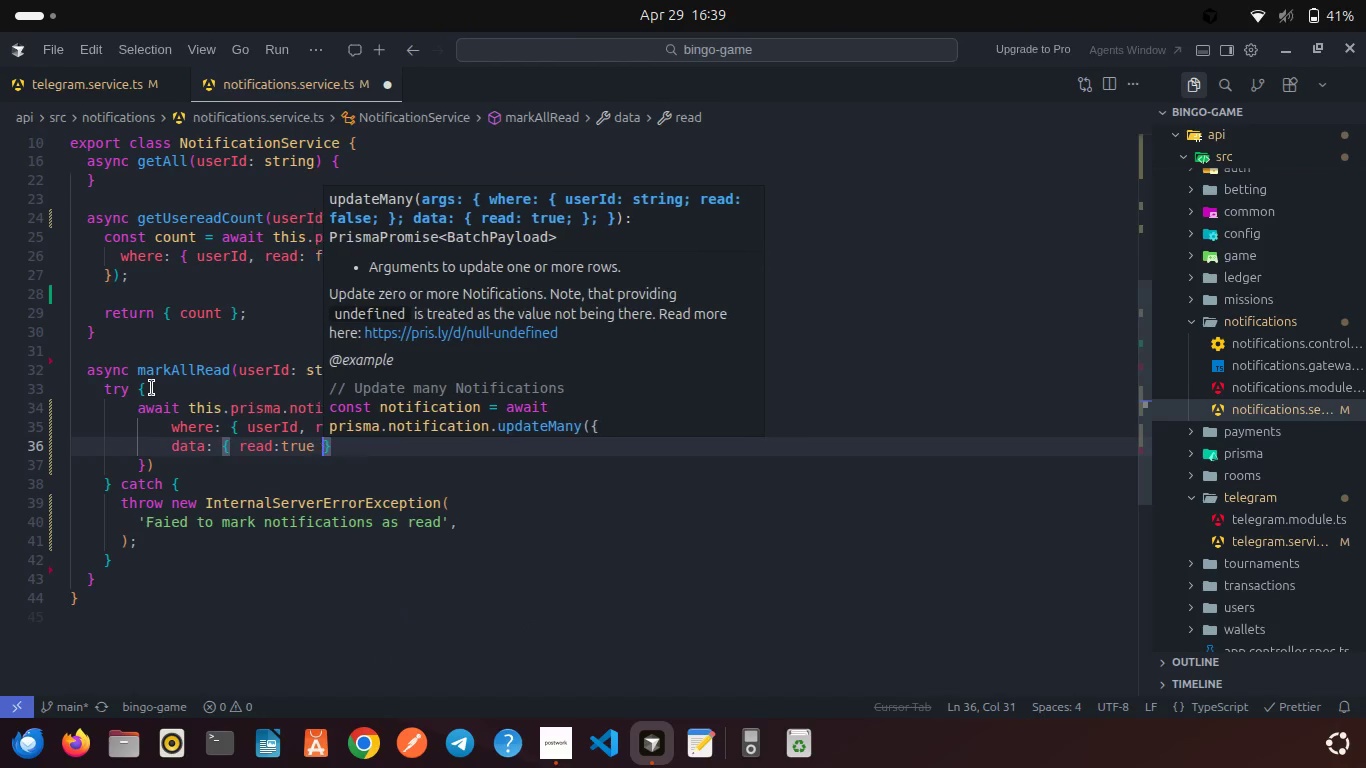 
key(ArrowLeft)
 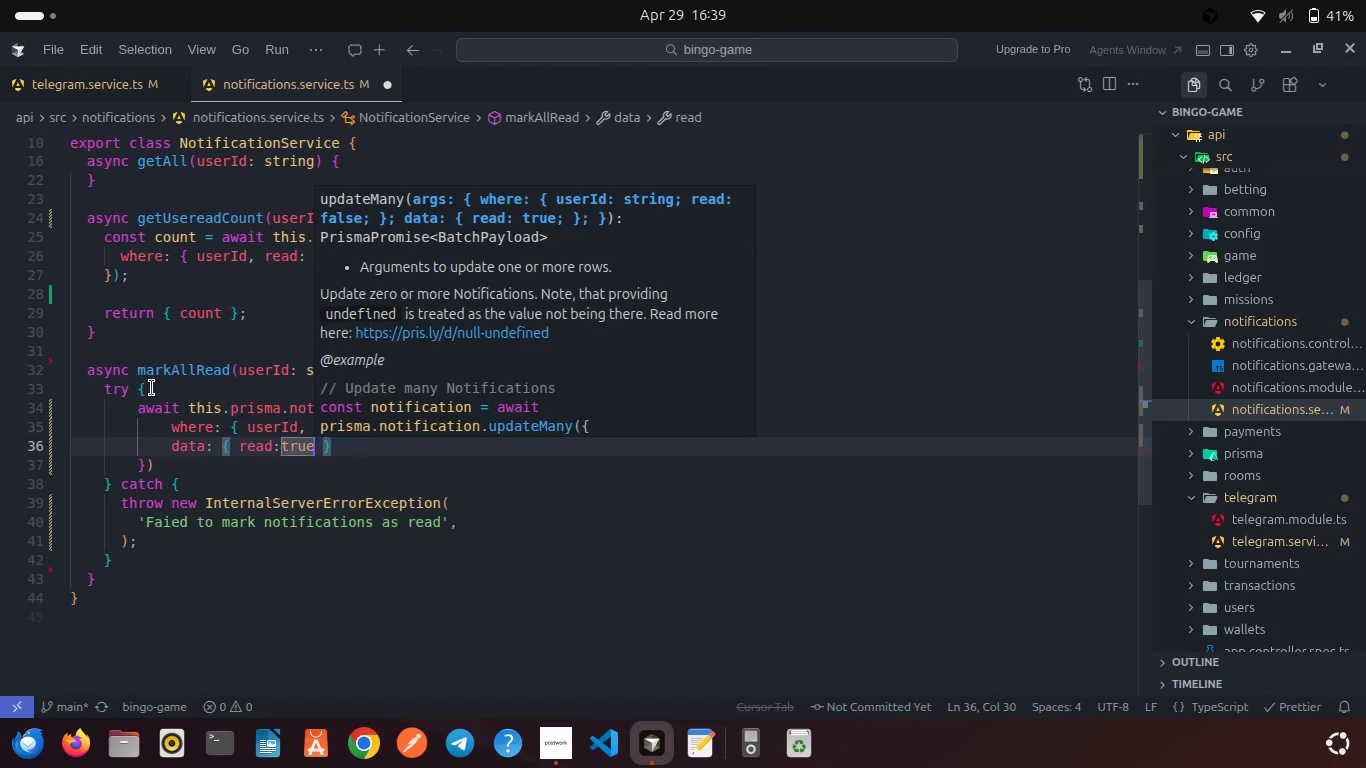 
key(ArrowLeft)
 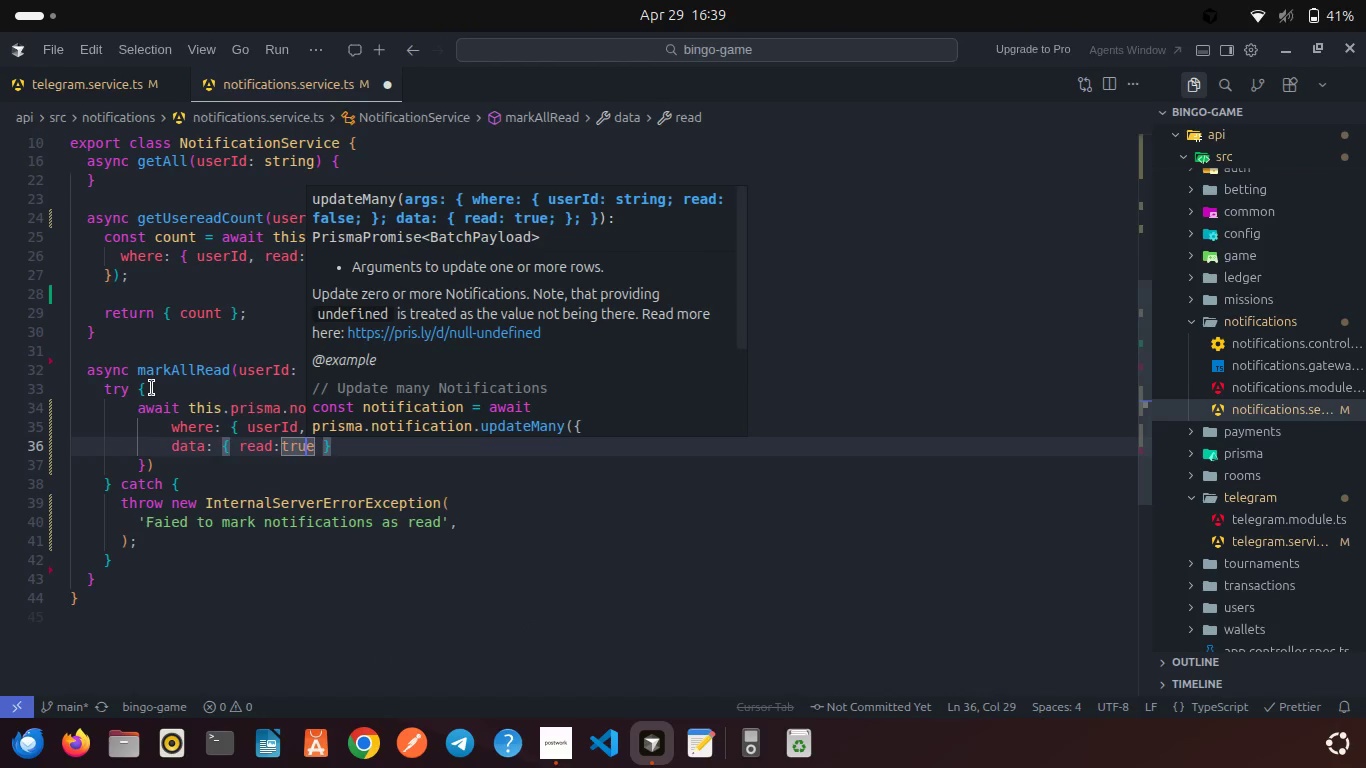 
key(ArrowLeft)
 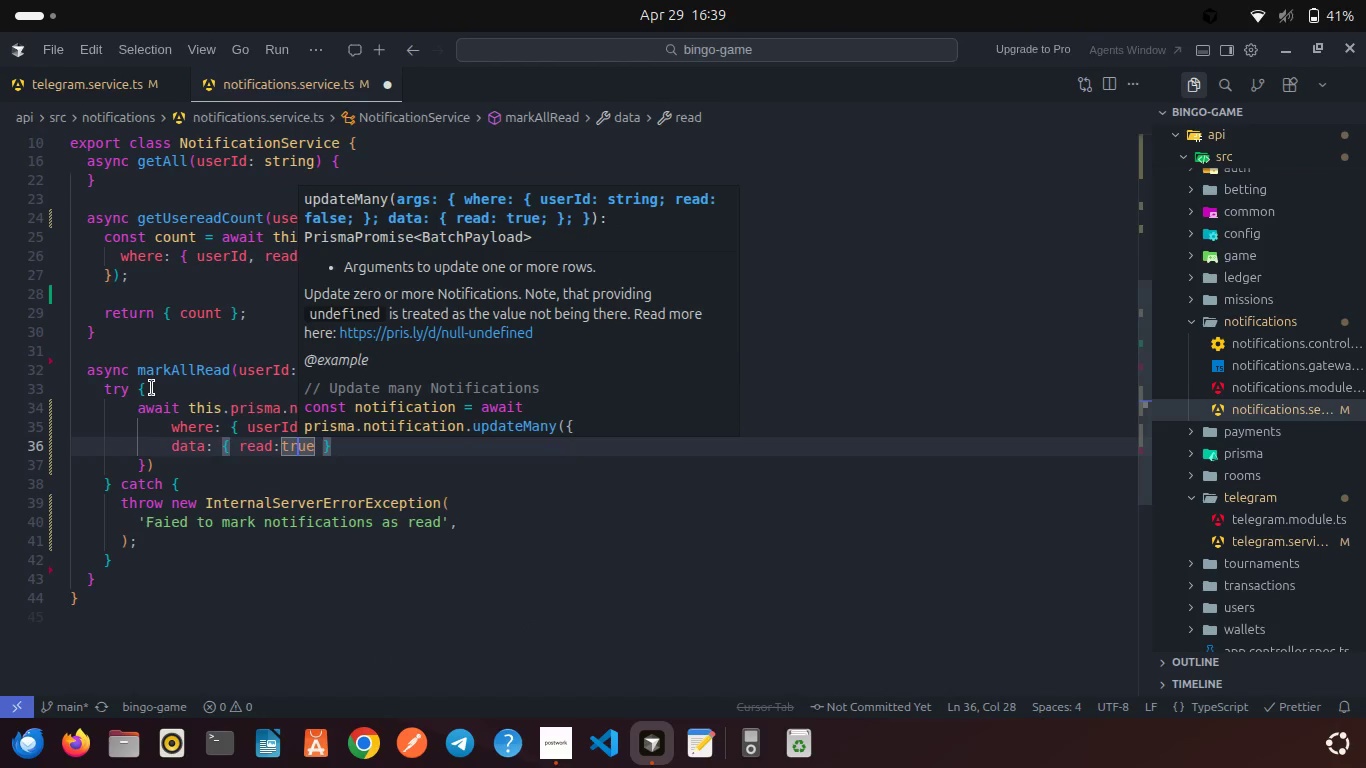 
key(ArrowLeft)
 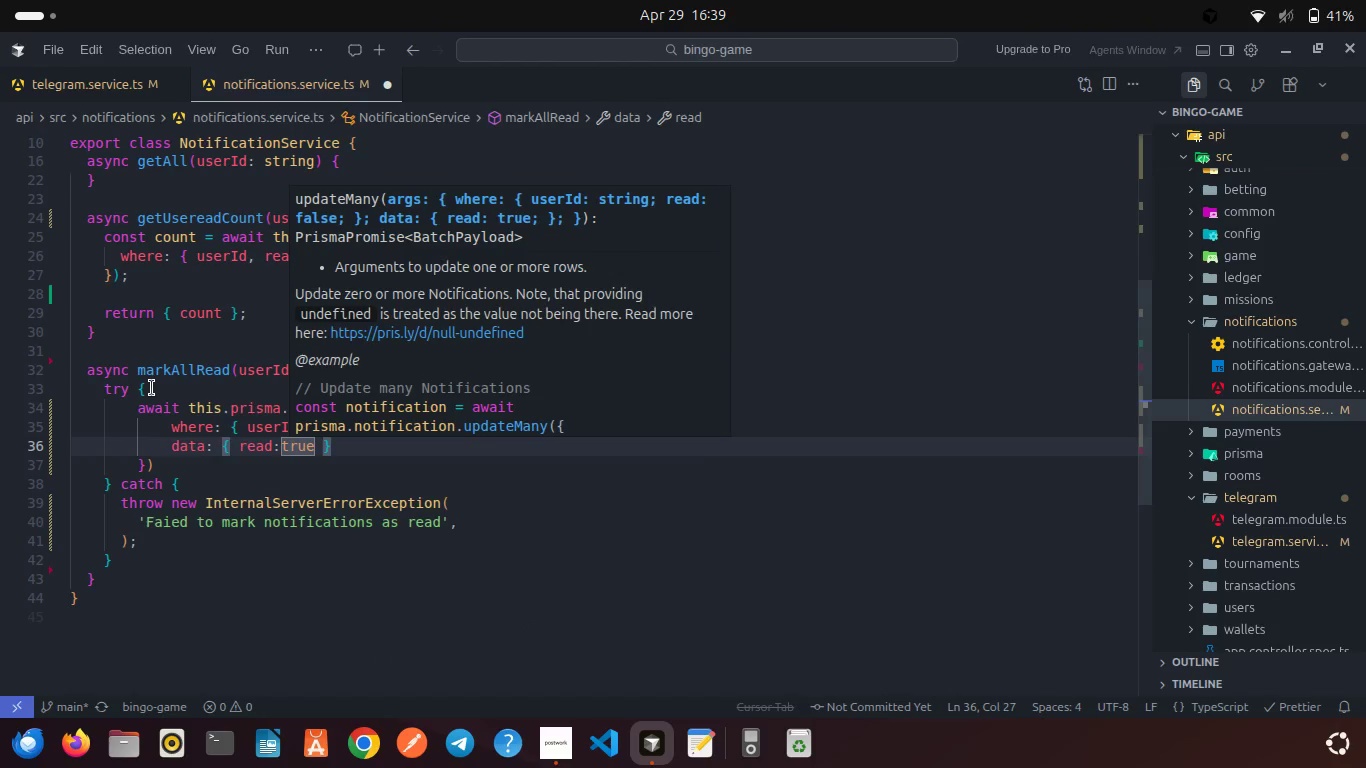 
key(Space)
 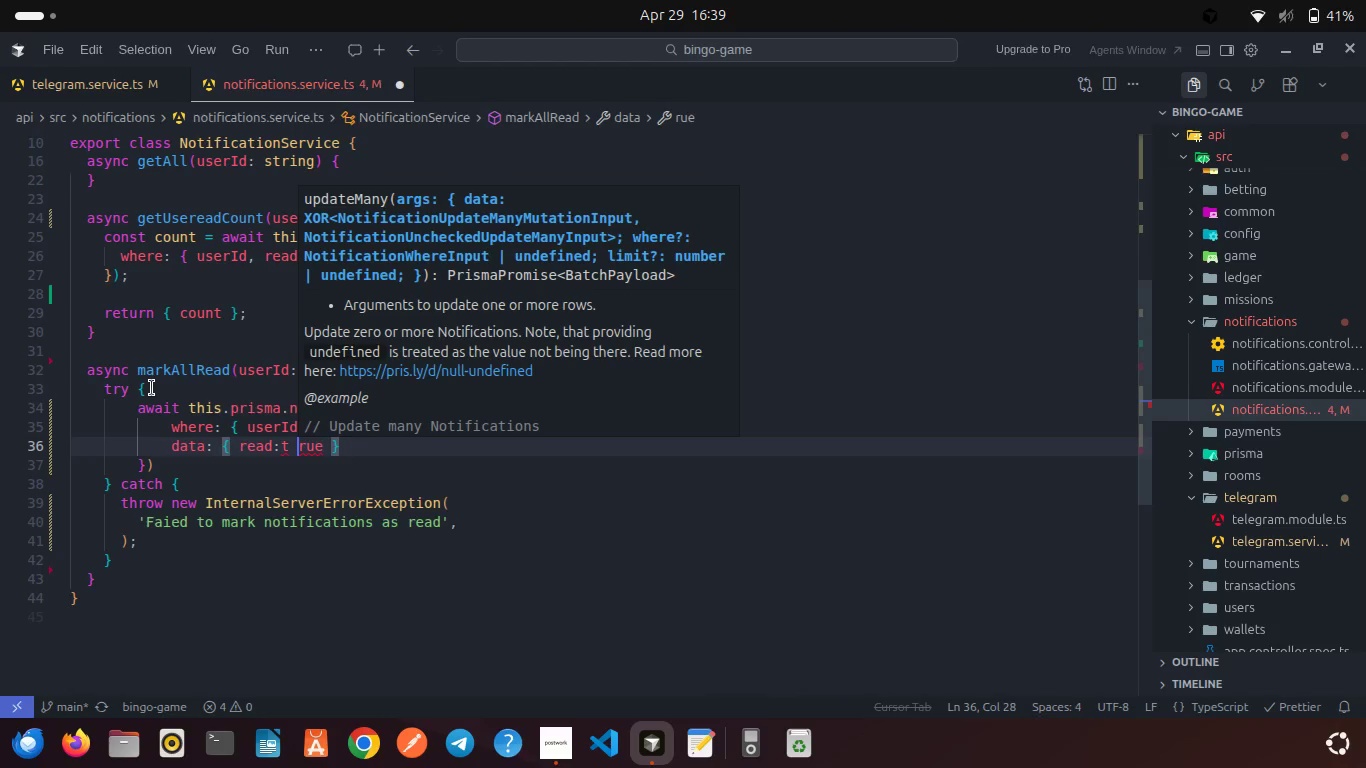 
key(Backspace)
 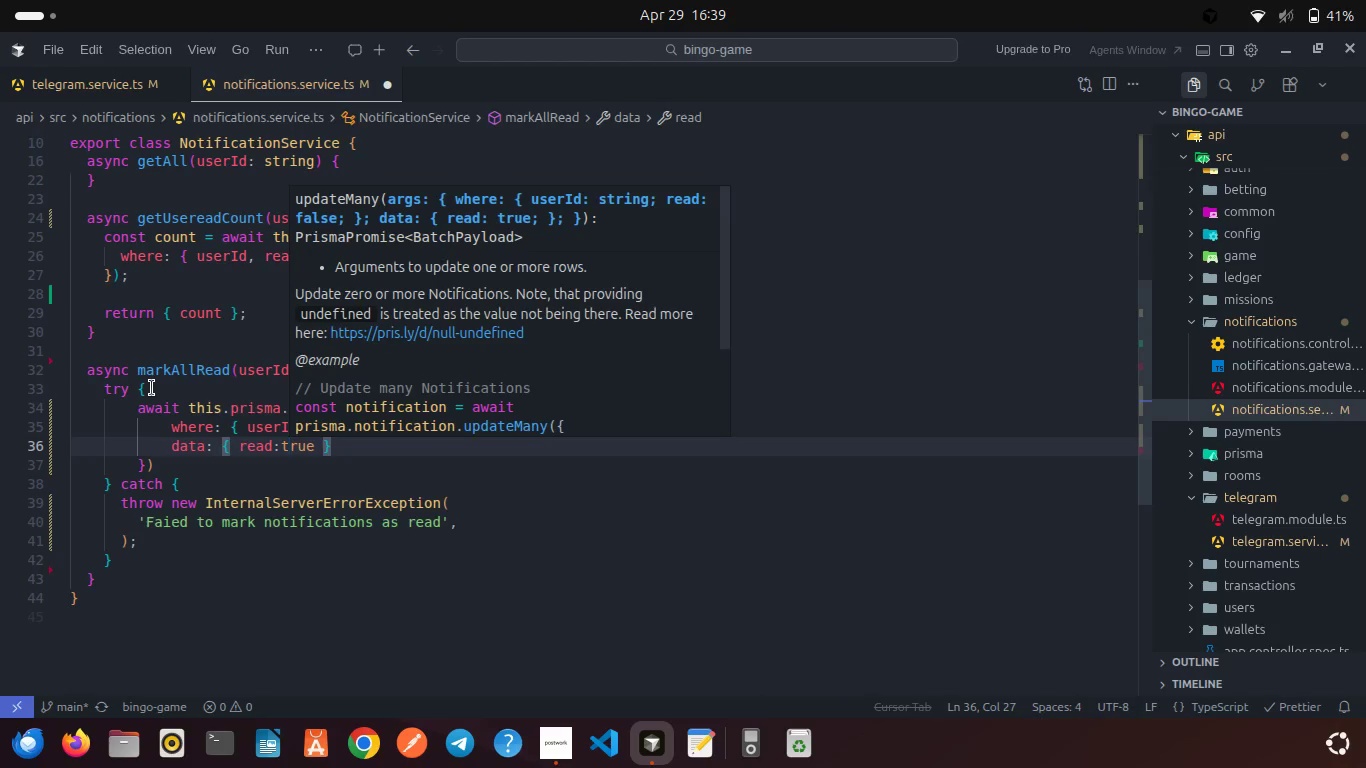 
key(ArrowLeft)
 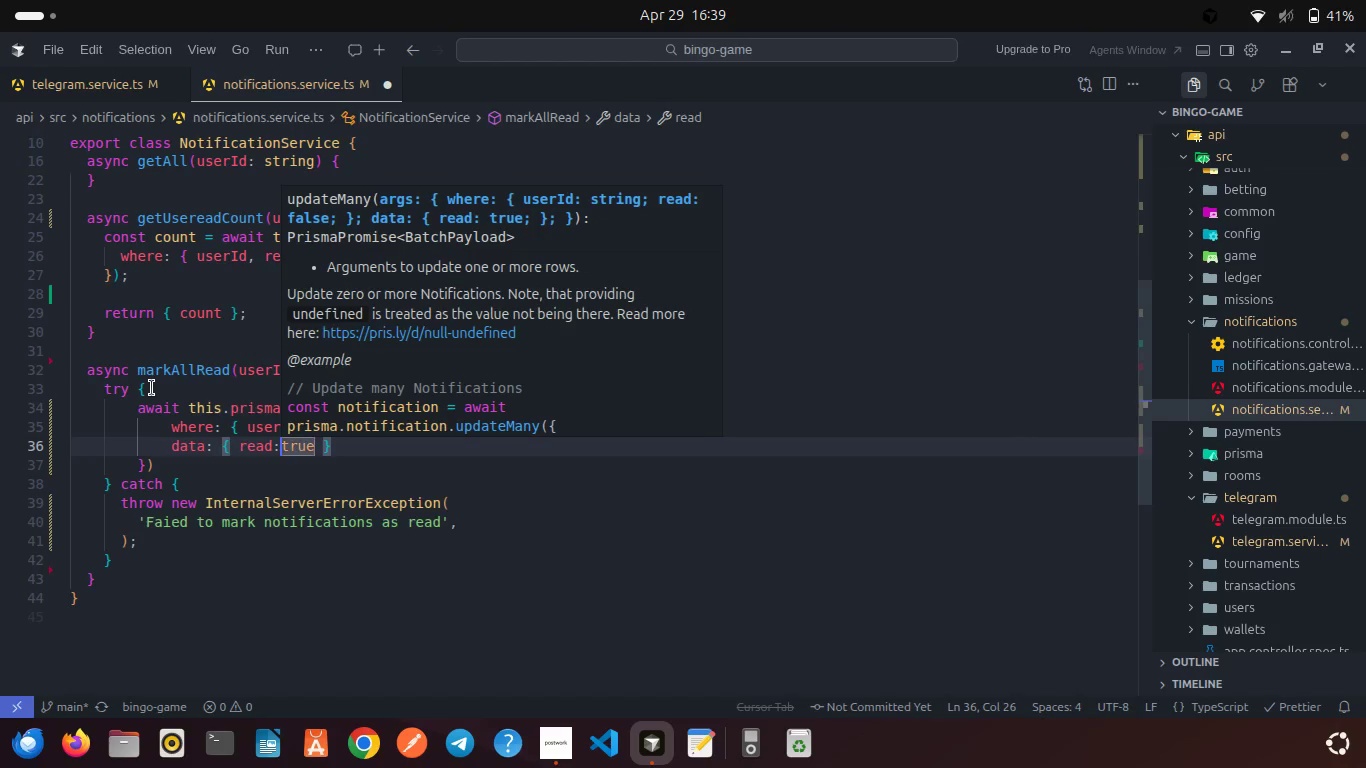 
key(Space)
 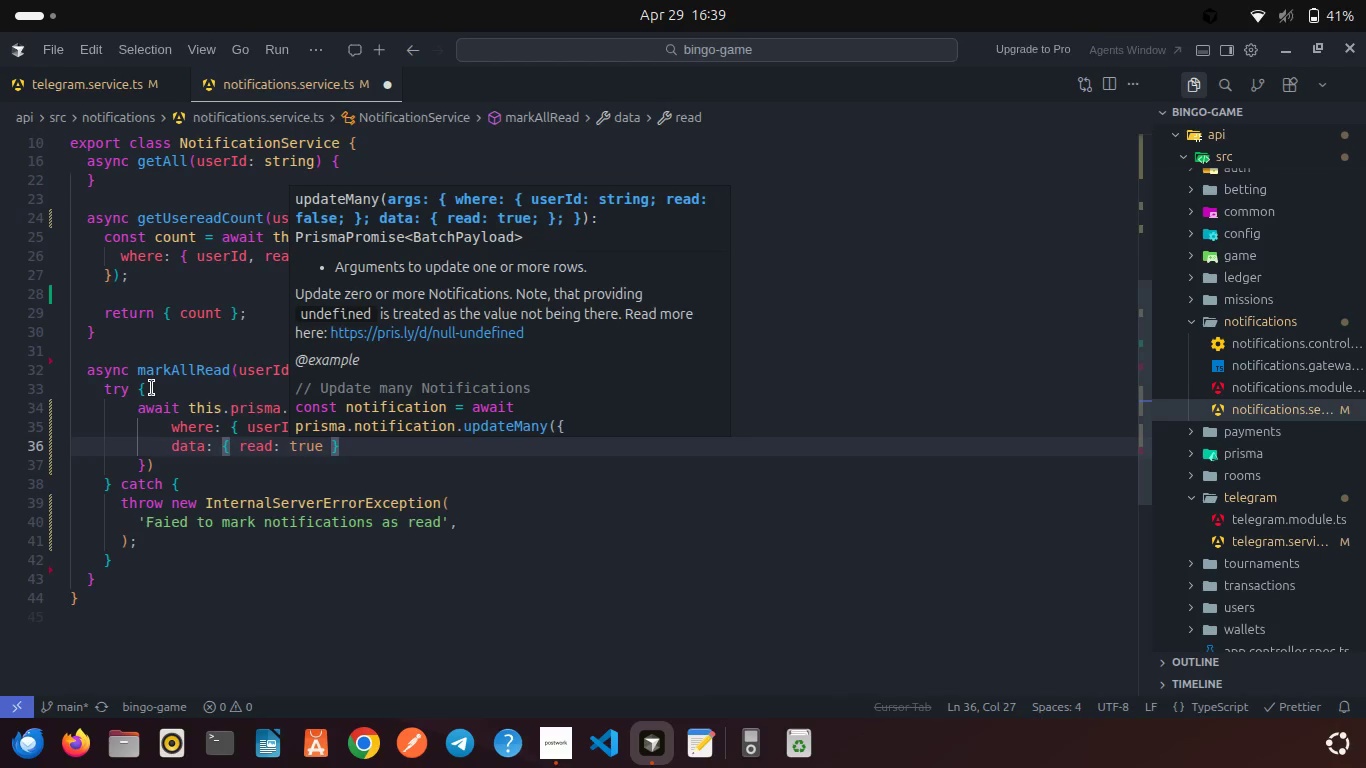 
key(Control+S)
 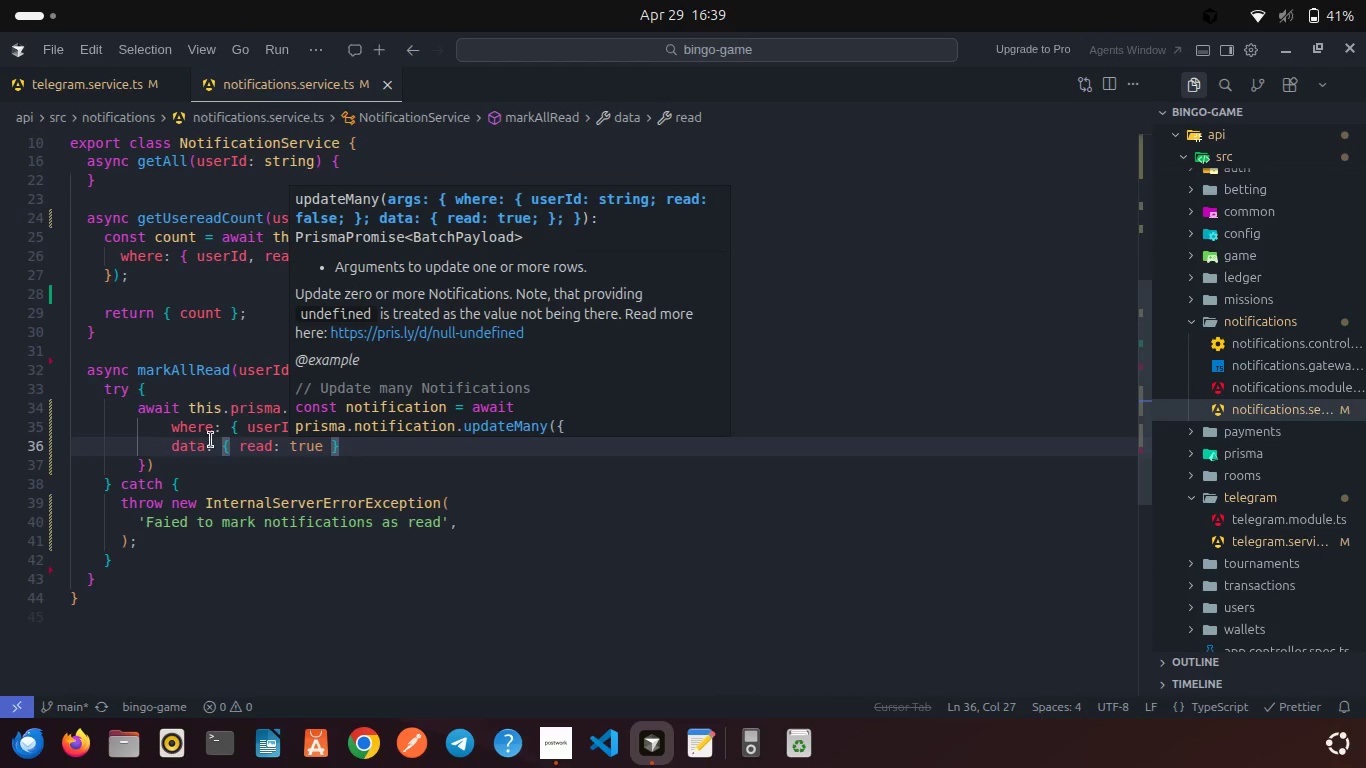 
left_click([174, 463])
 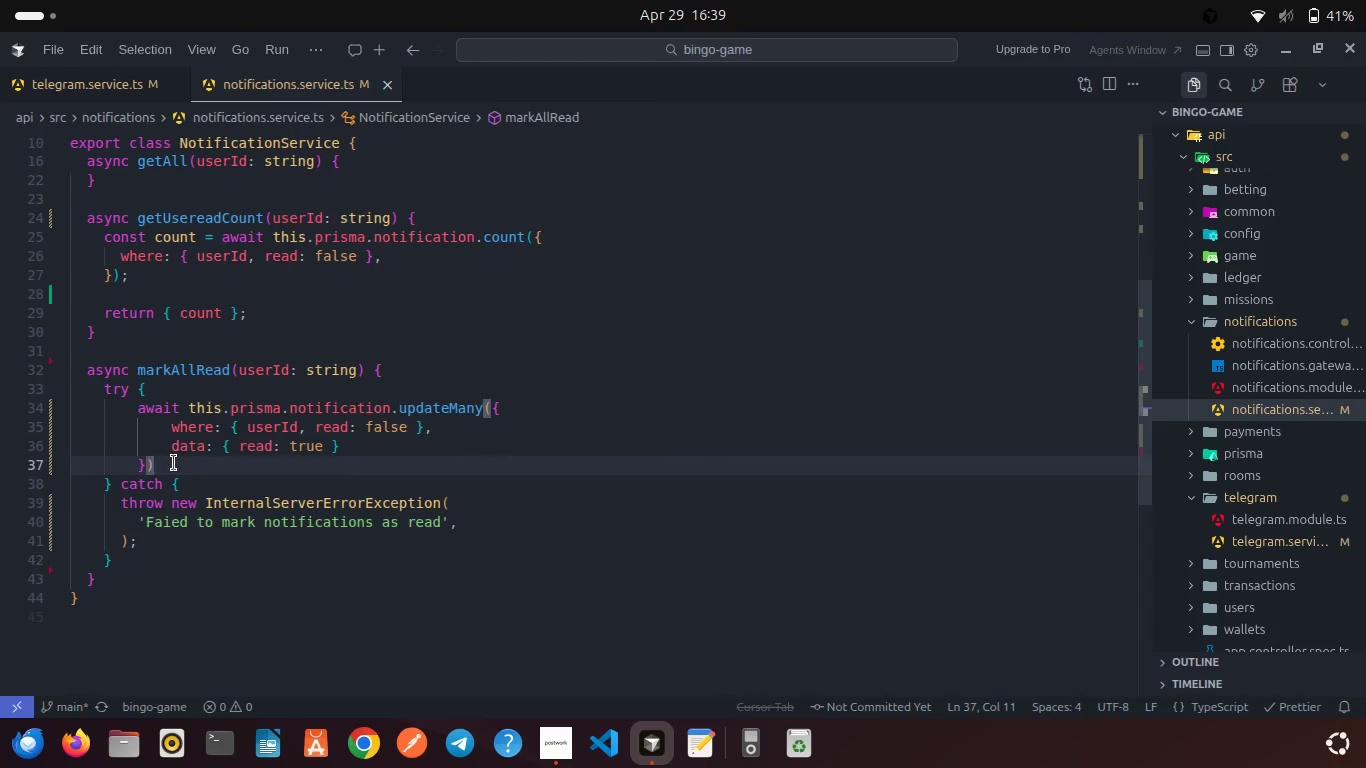 
key(Semicolon)
 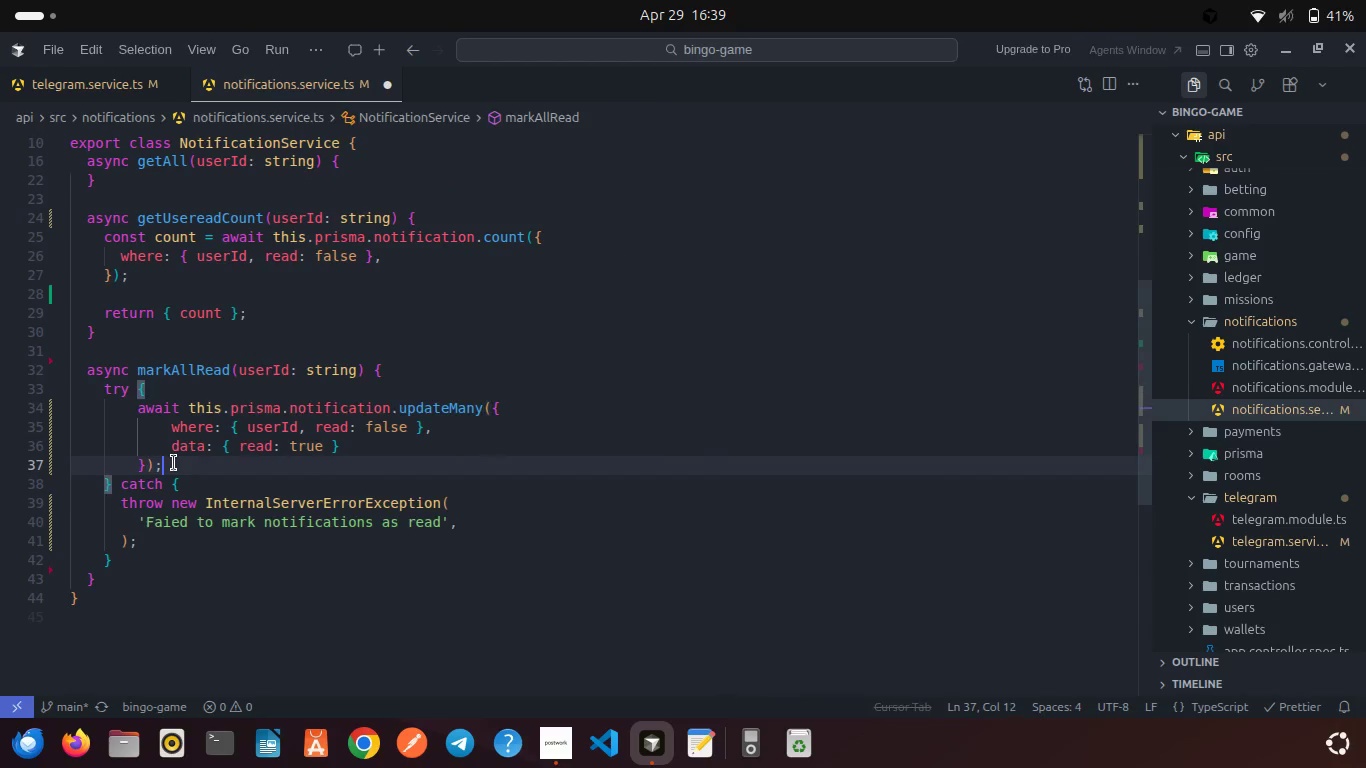 
key(Enter)
 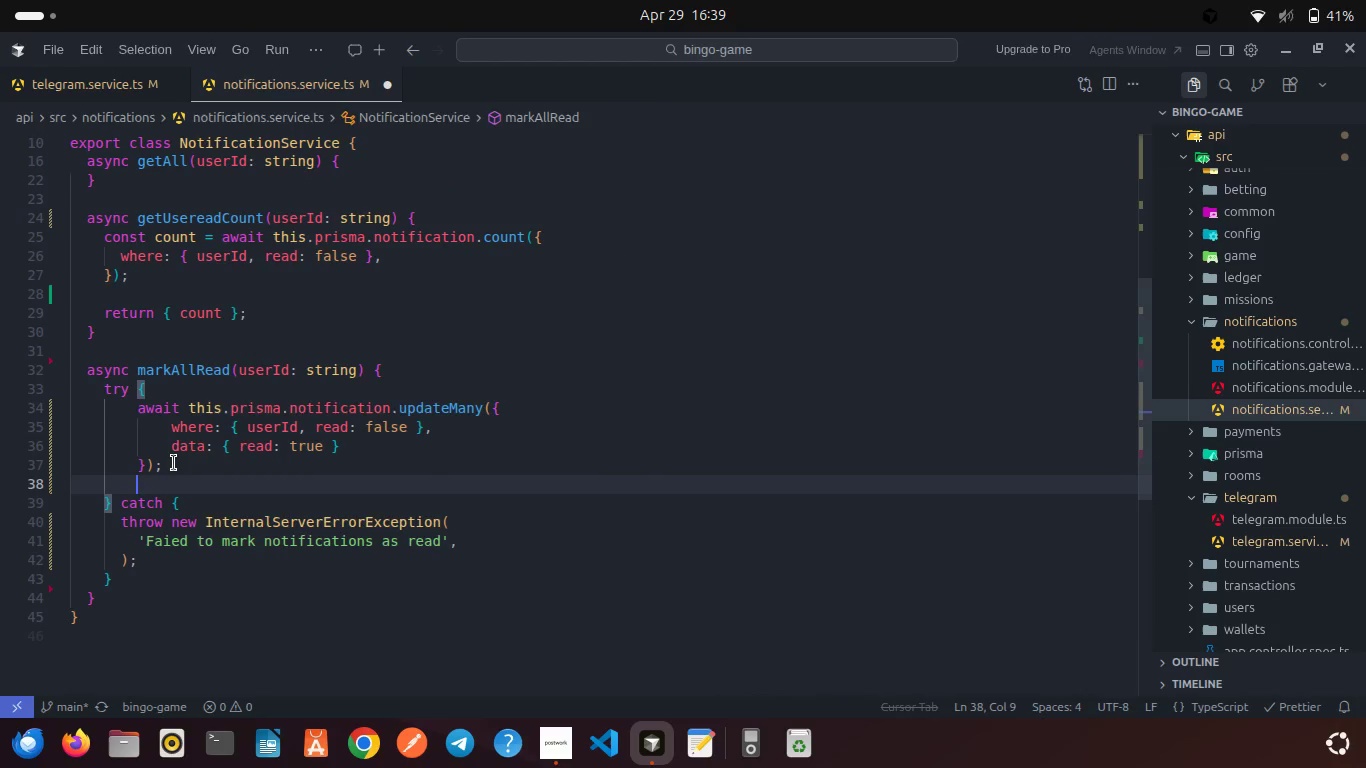 
key(Enter)
 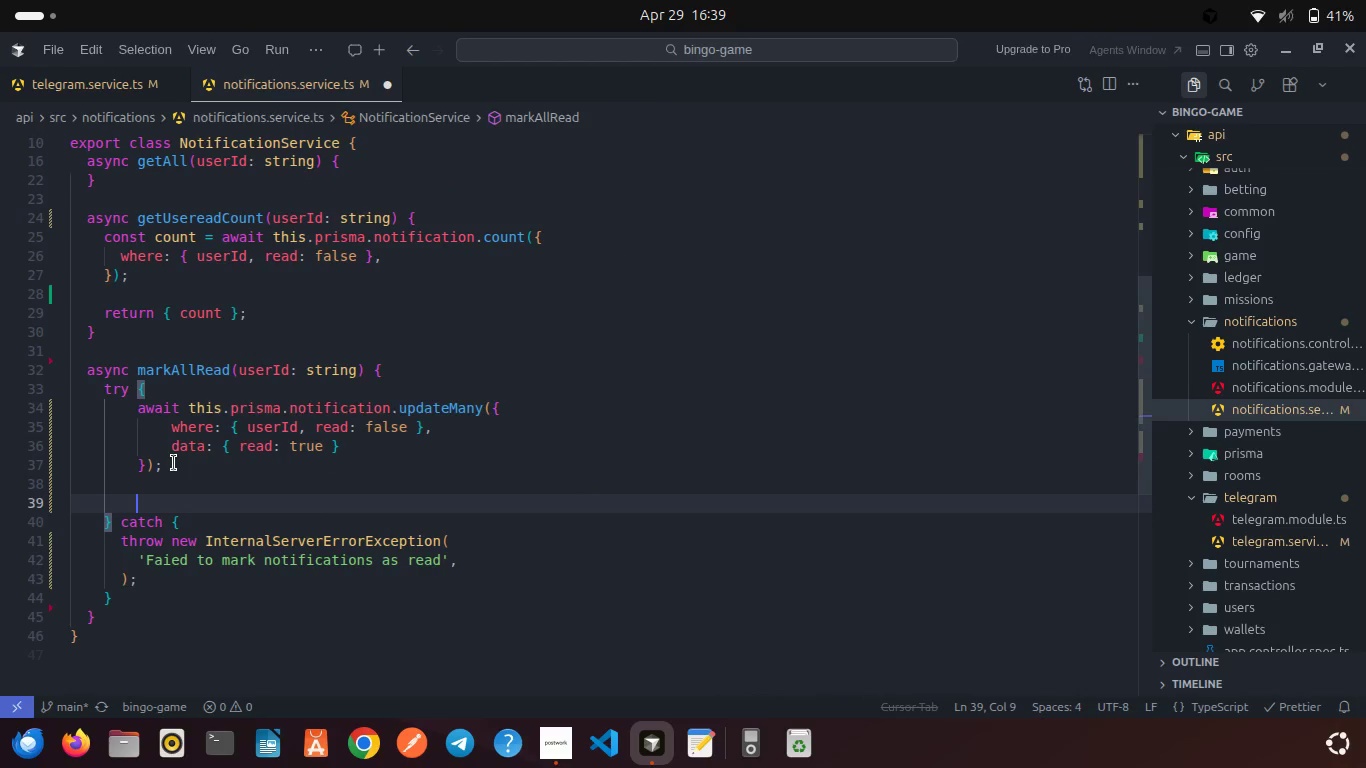 
type(retur)
 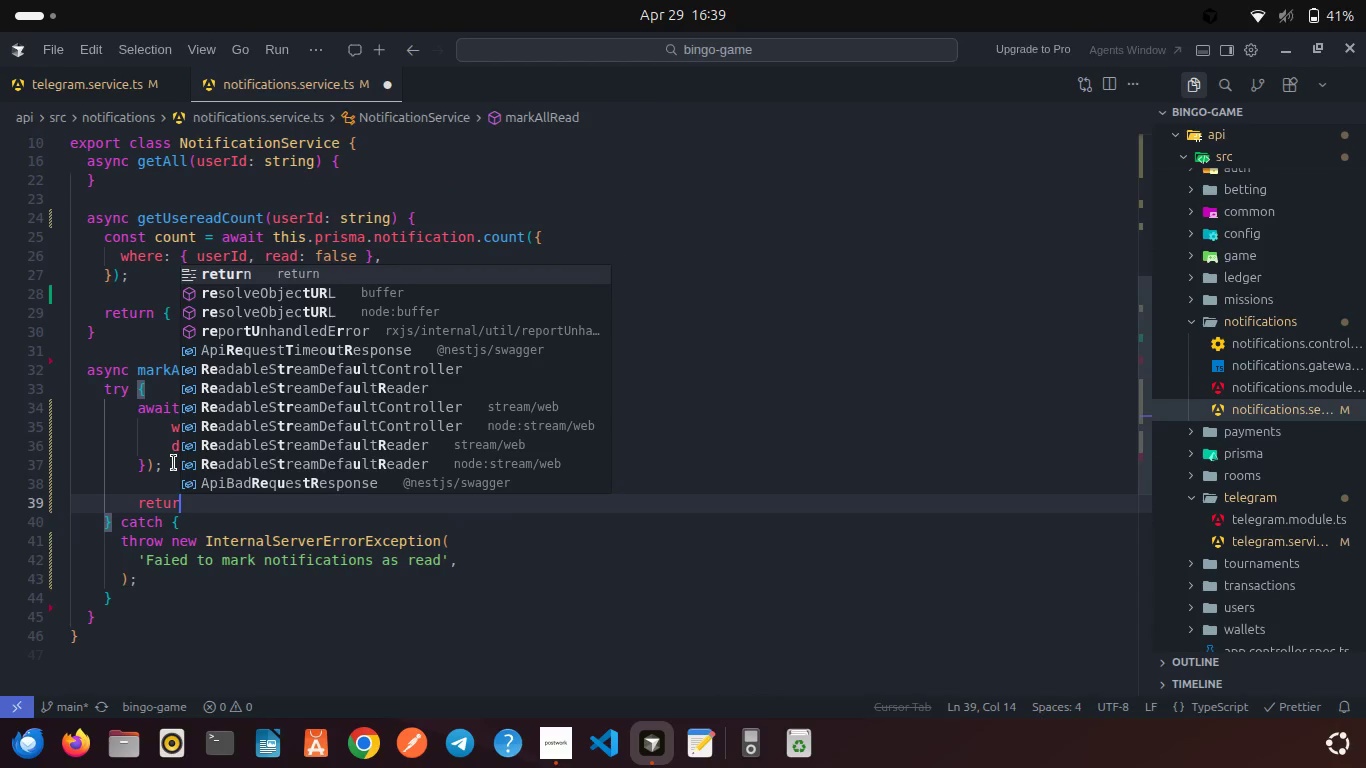 
key(Enter)
 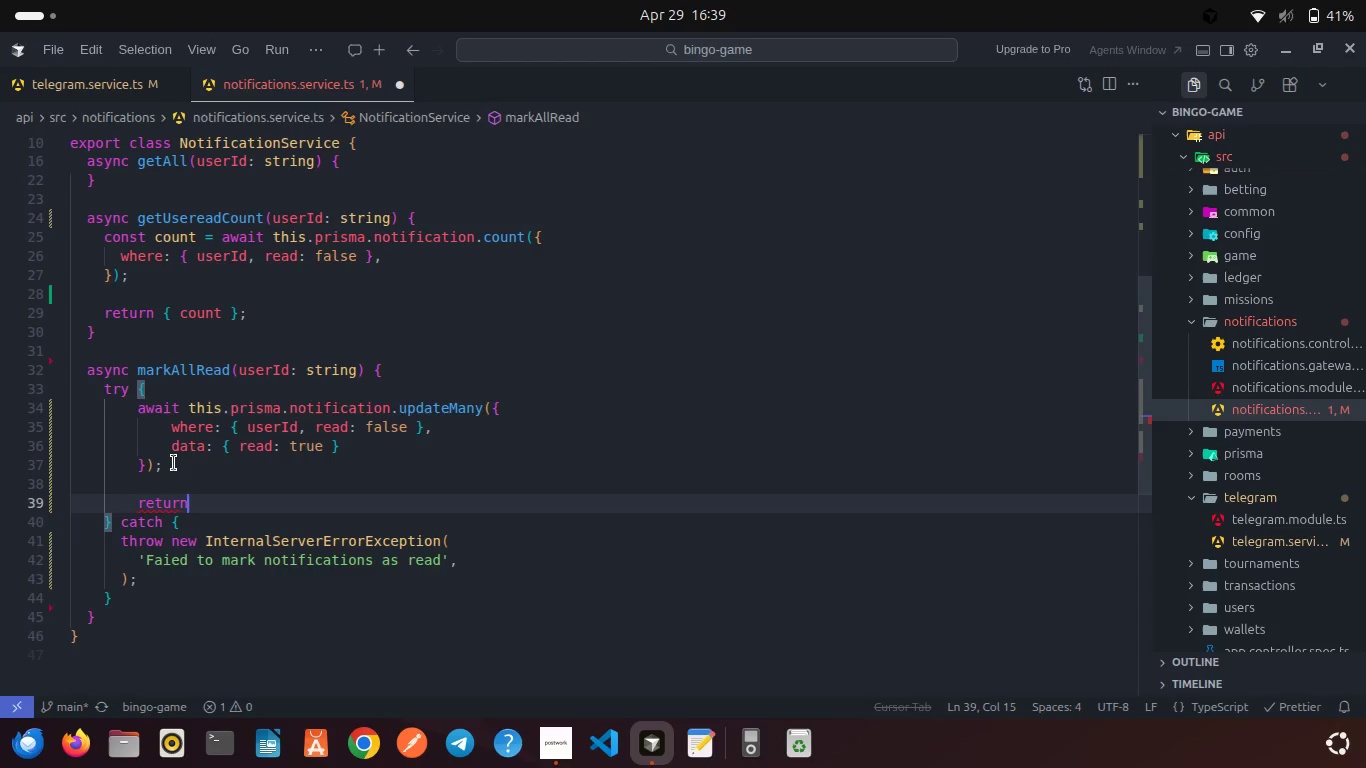 
type( { success: true )
 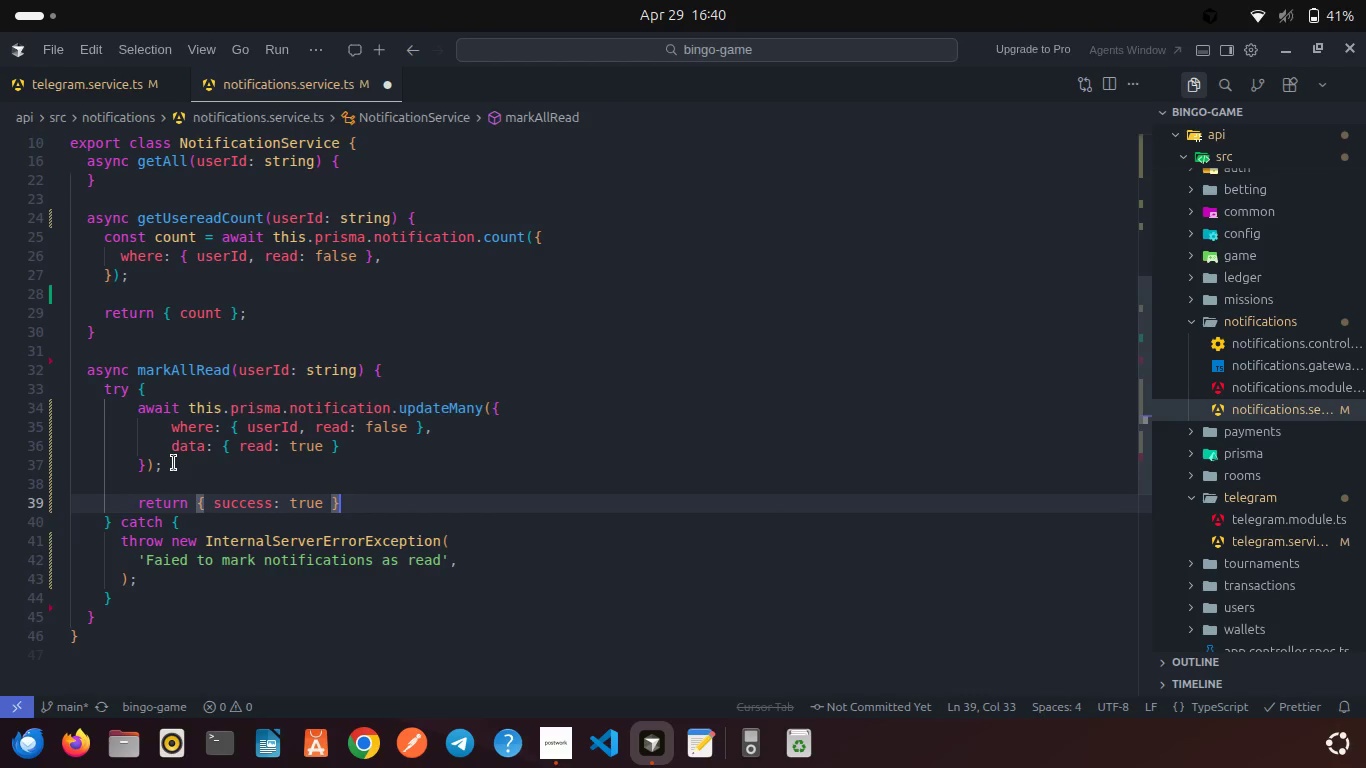 
 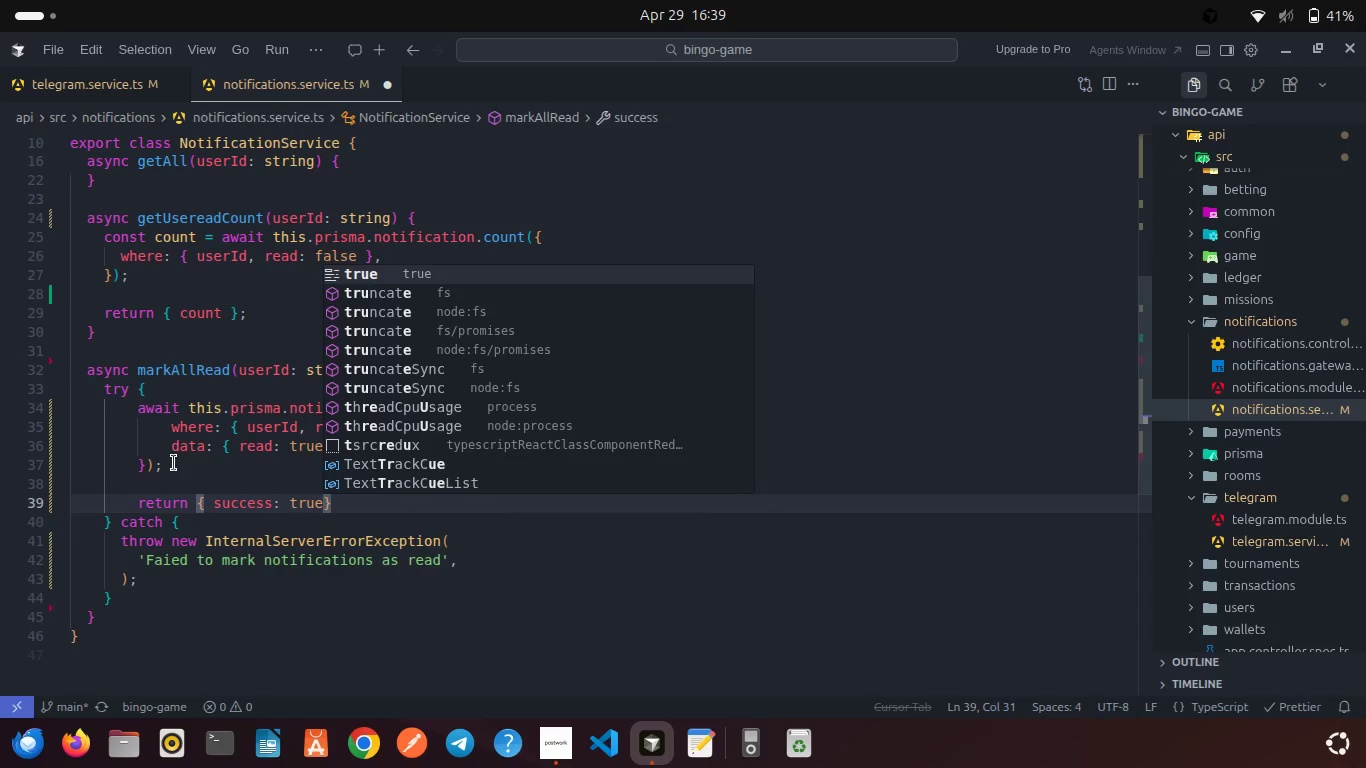 
key(ArrowRight)
 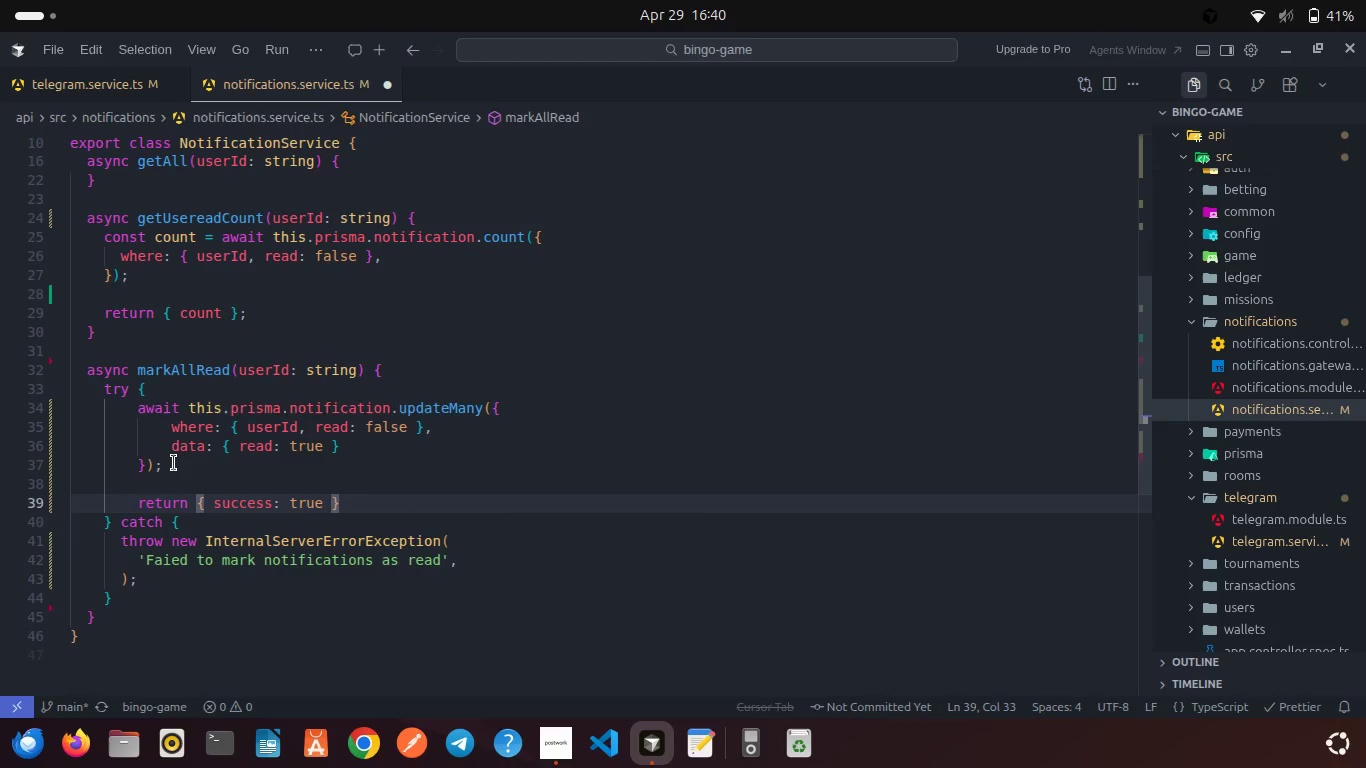 
key(Semicolon)
 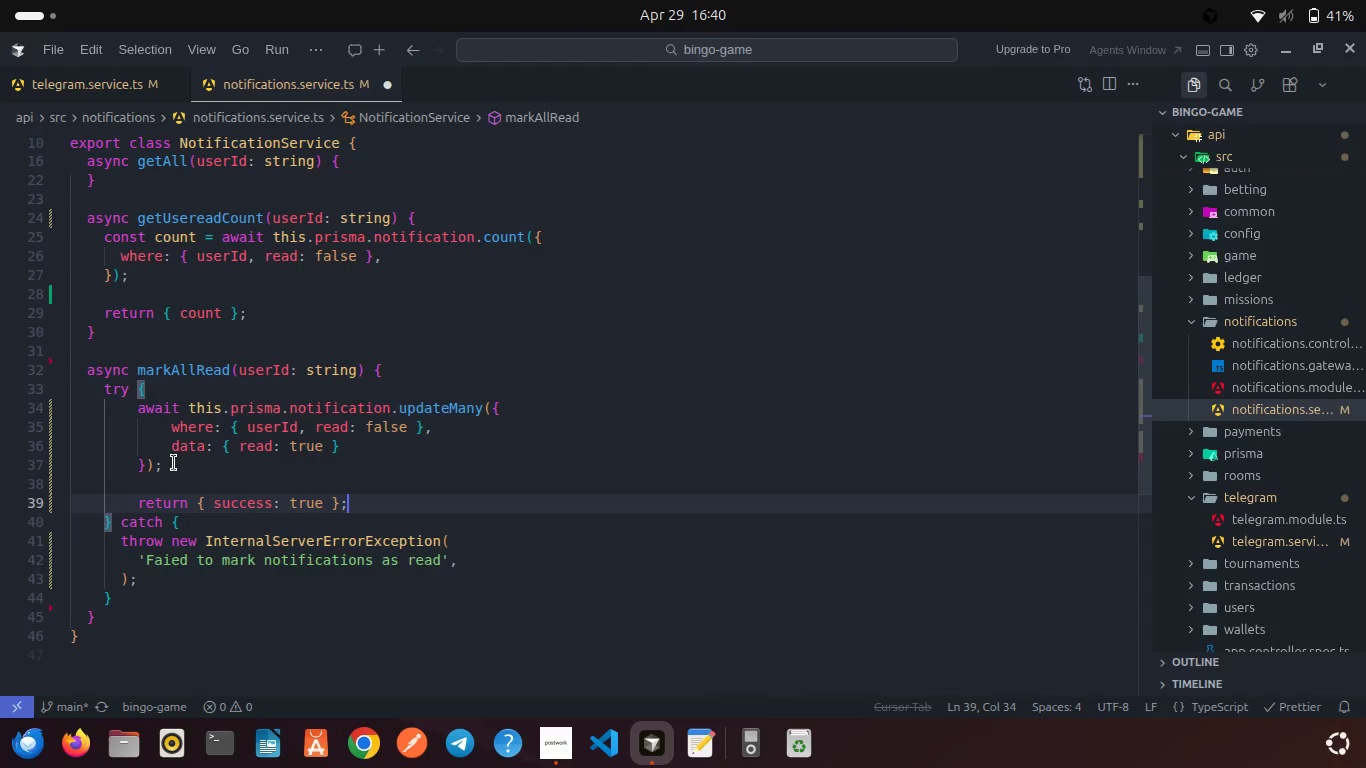 
wait(10.2)
 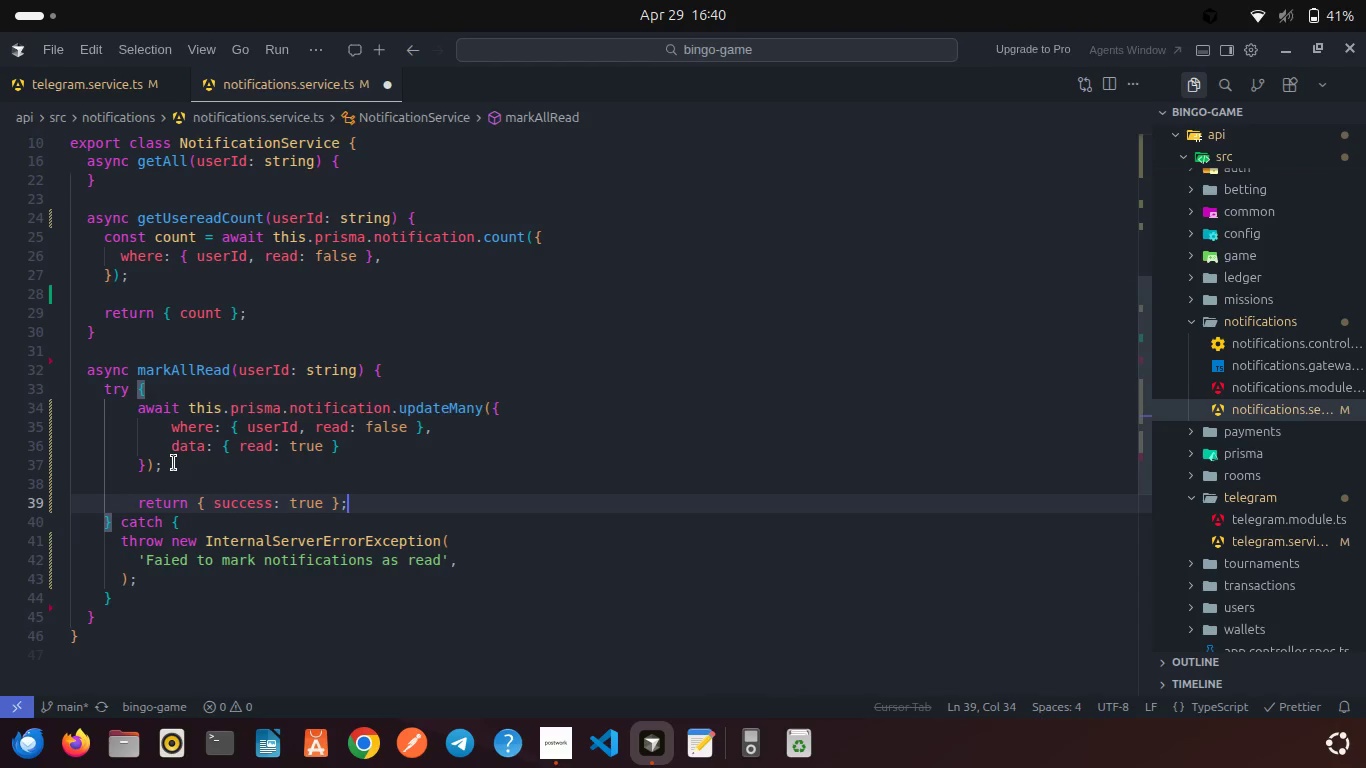 
scroll: coordinate [174, 463], scroll_direction: up, amount: 2.0
 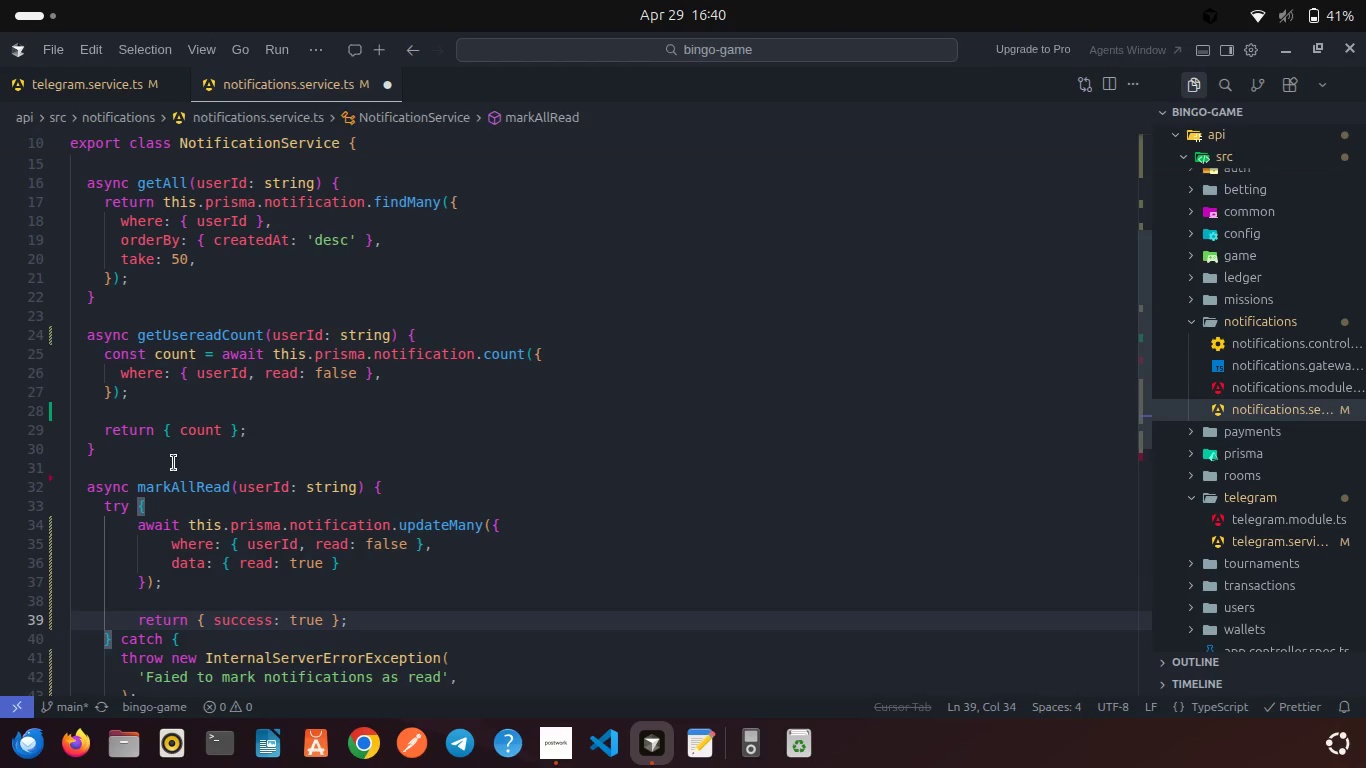 
scroll: coordinate [234, 492], scroll_direction: down, amount: 3.0
 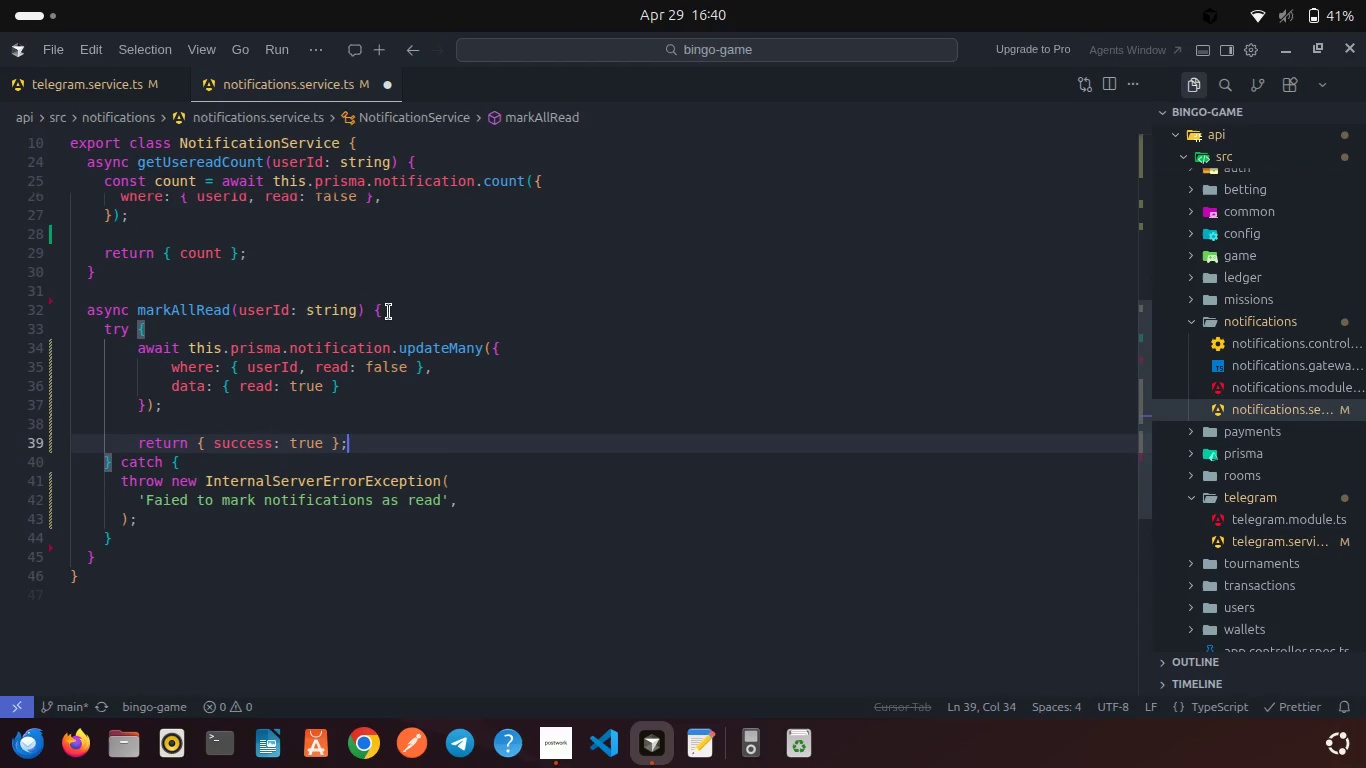 
left_click([389, 301])
 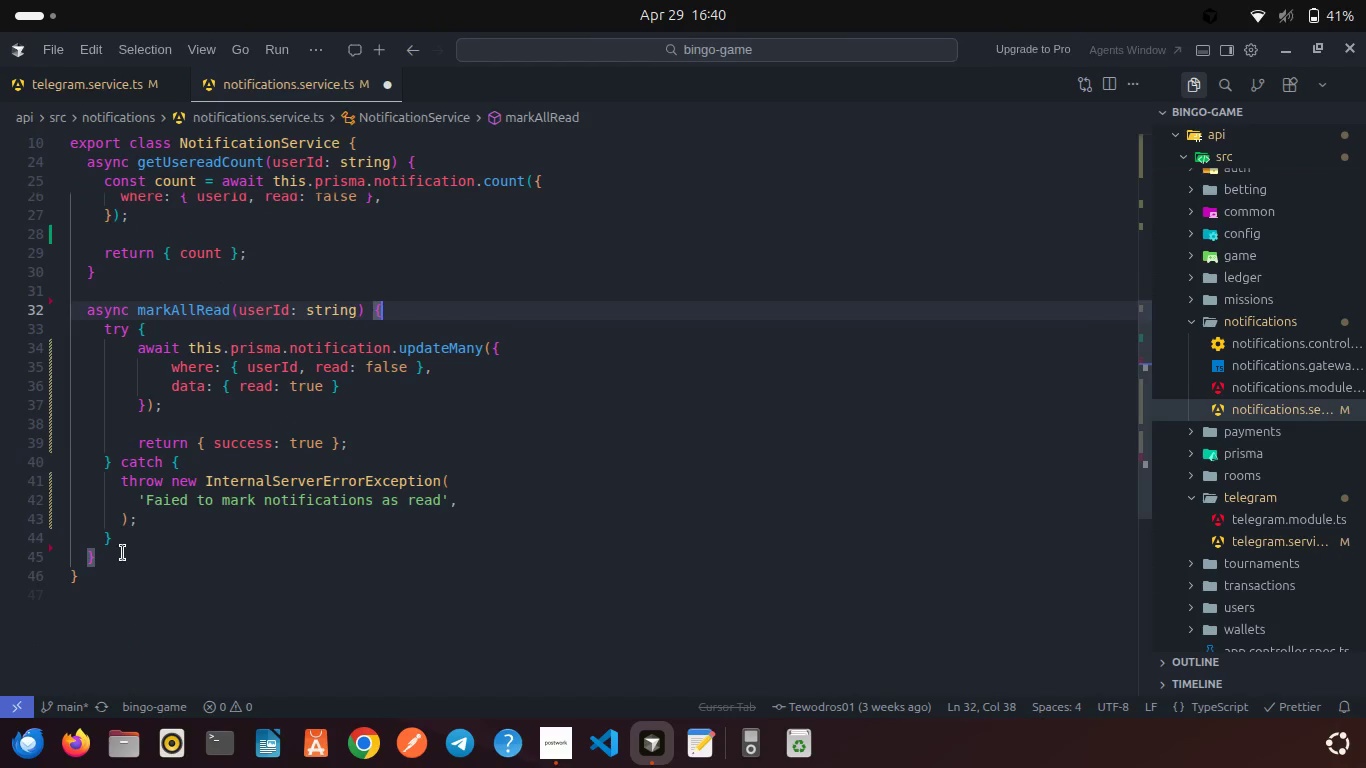 
key(Enter)
 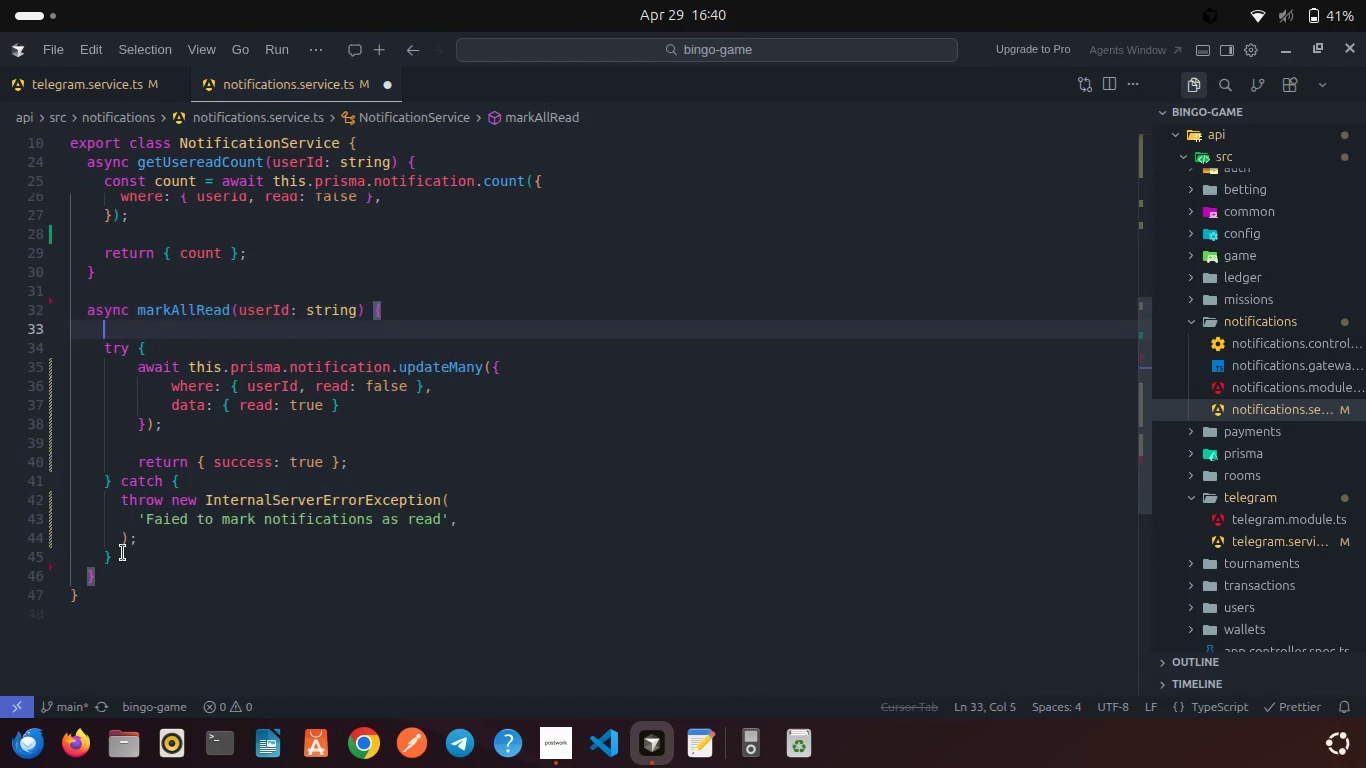 
key(Enter)
 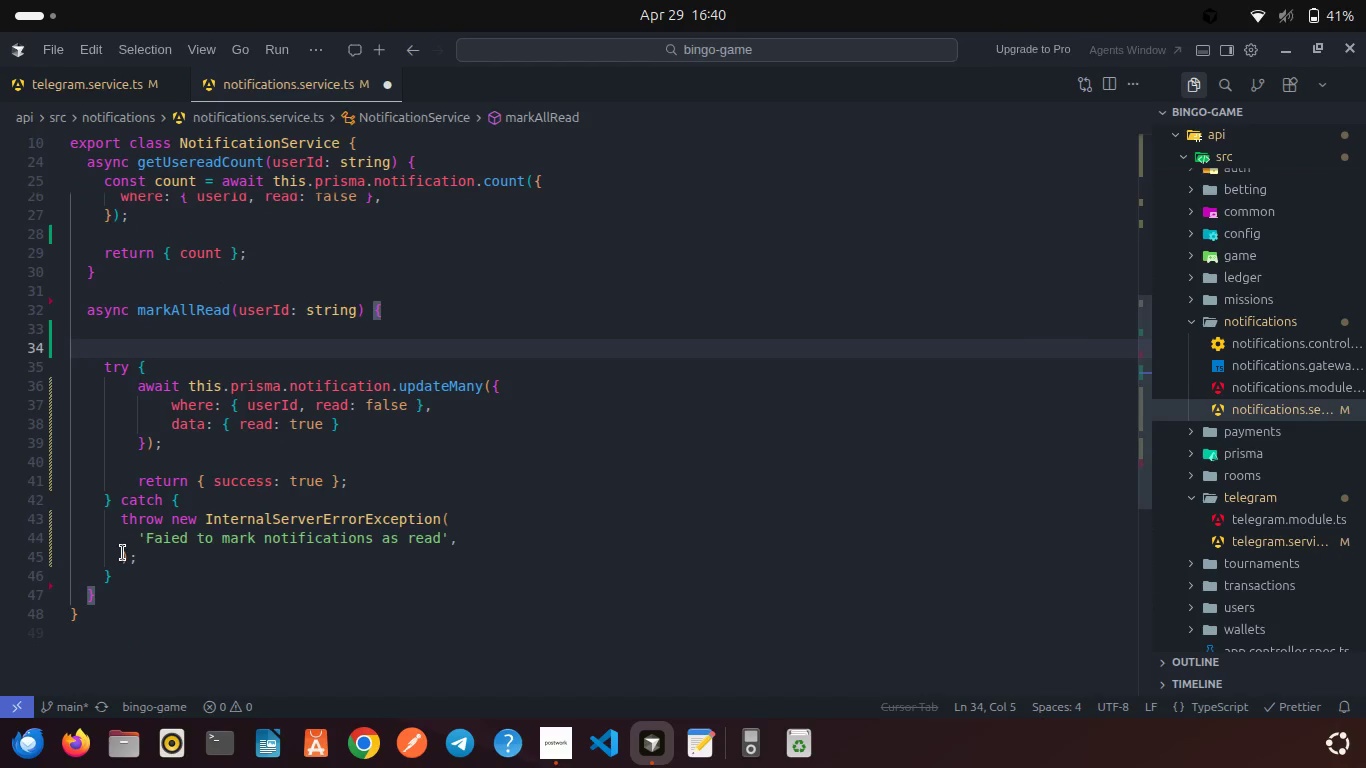 
key(Control+Z)
 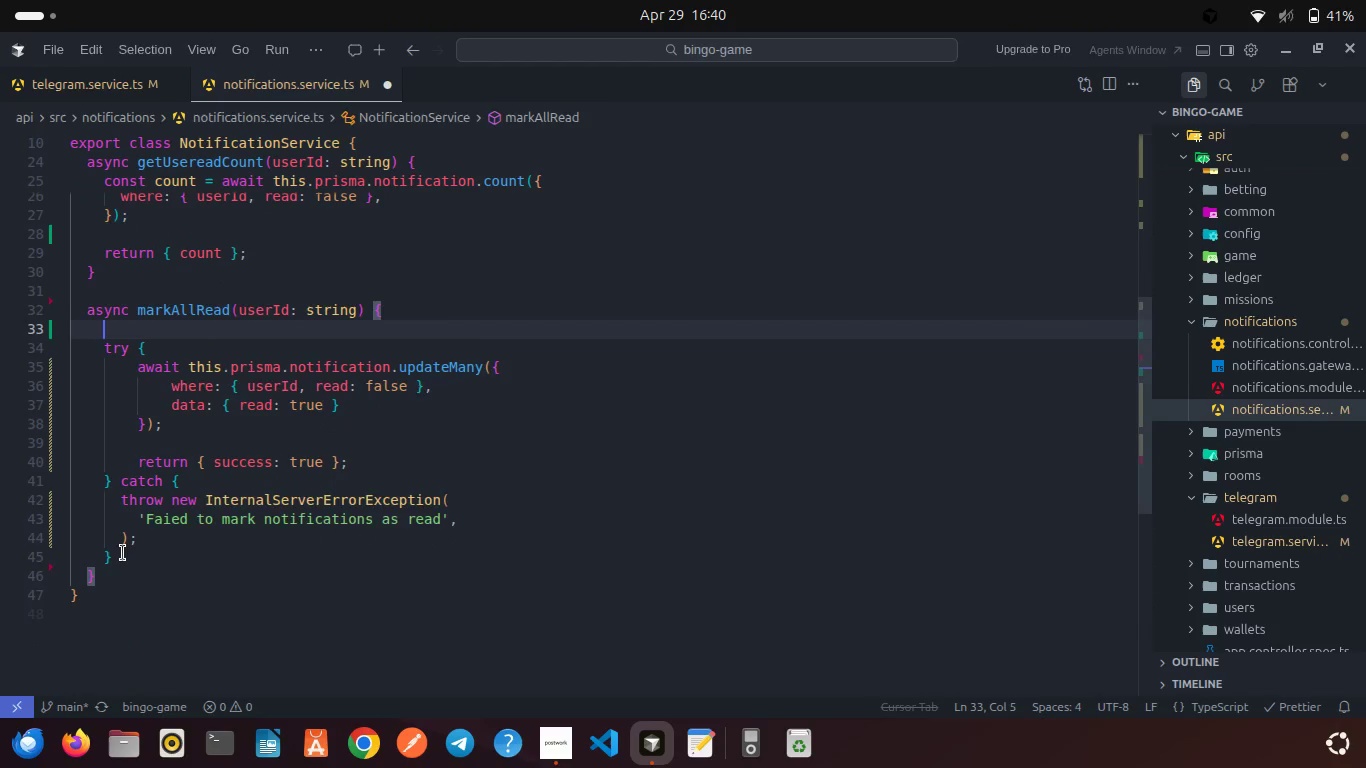 
key(Control+Z)
 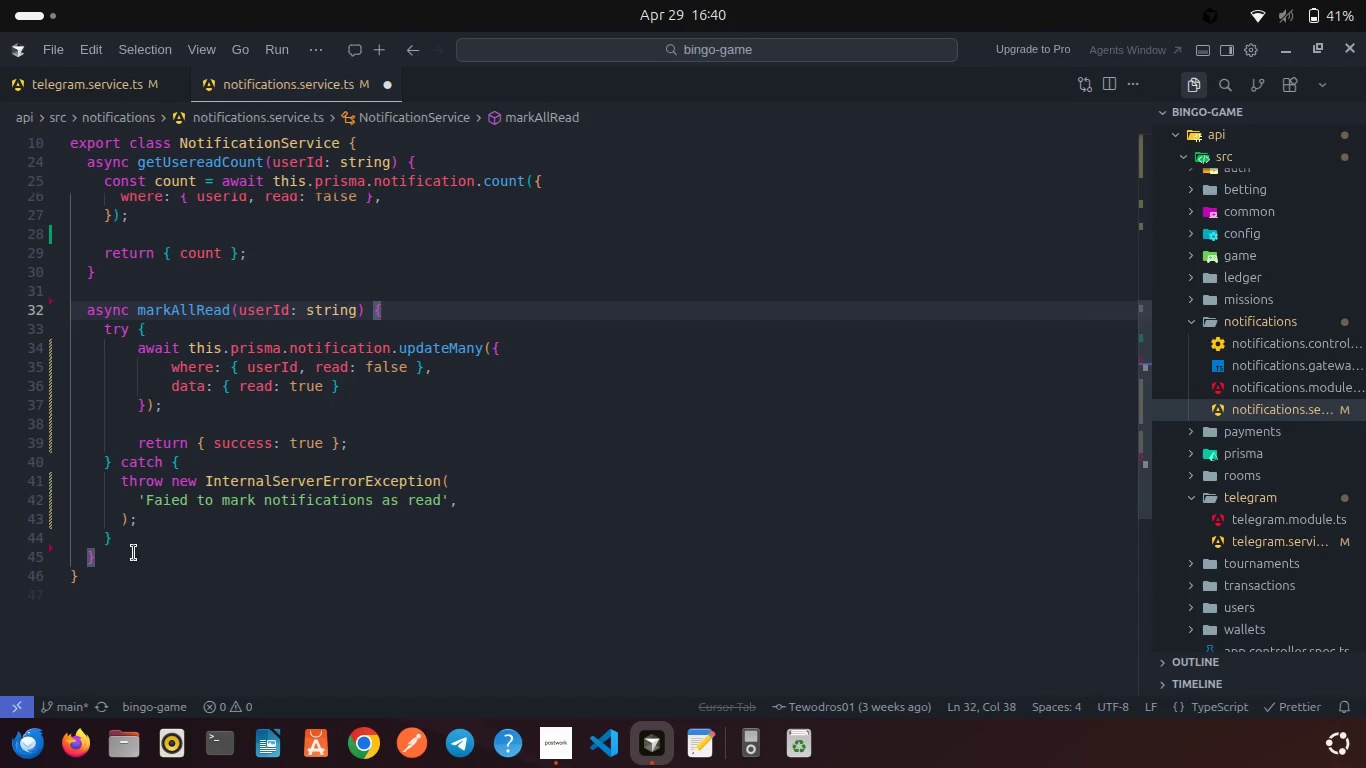 
left_click([133, 558])
 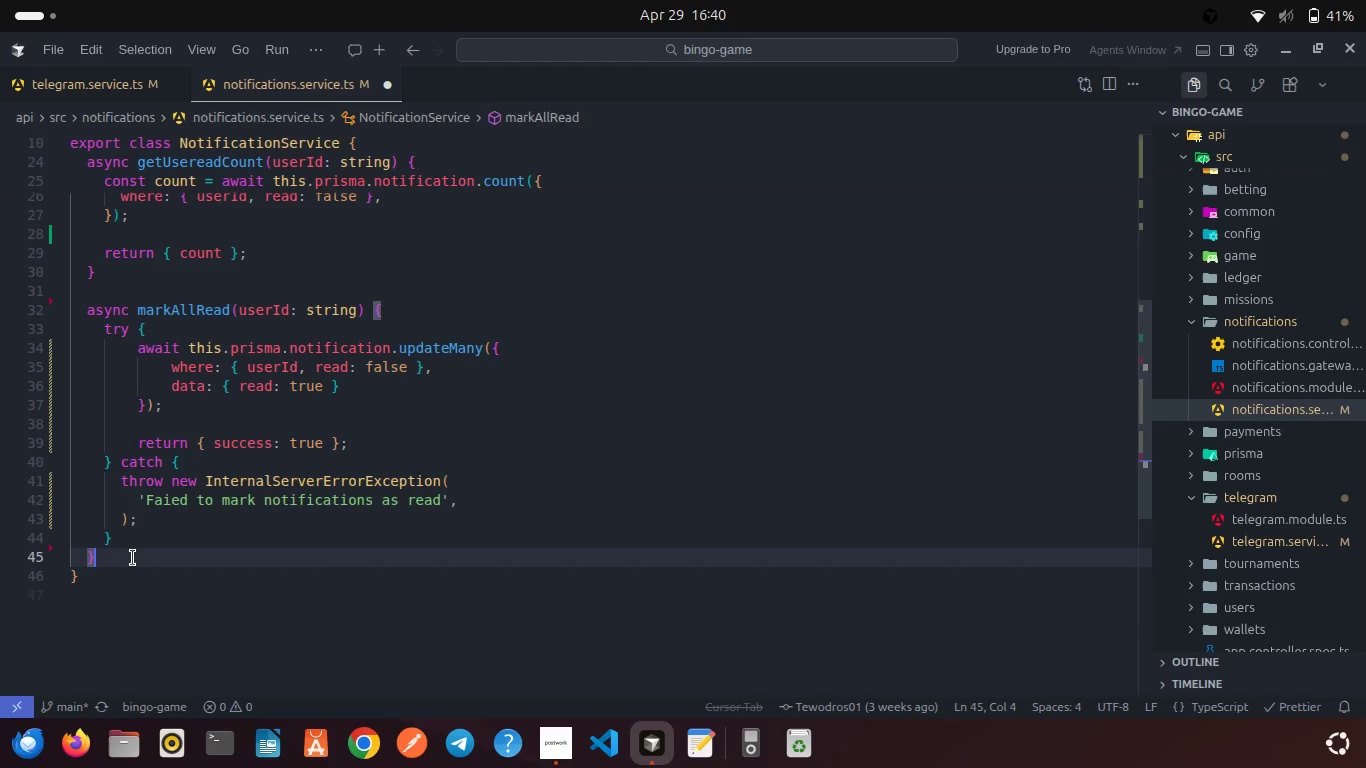 
key(Enter)
 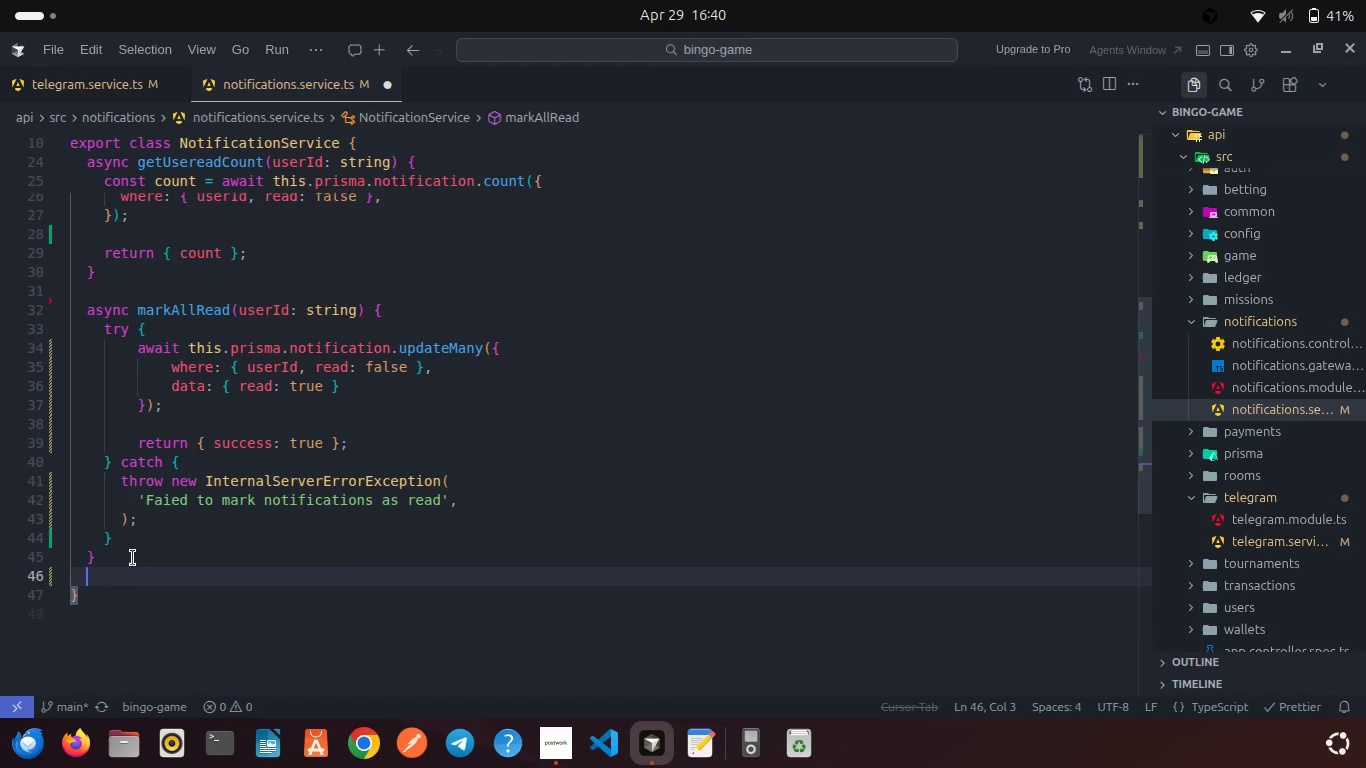 
key(Enter)
 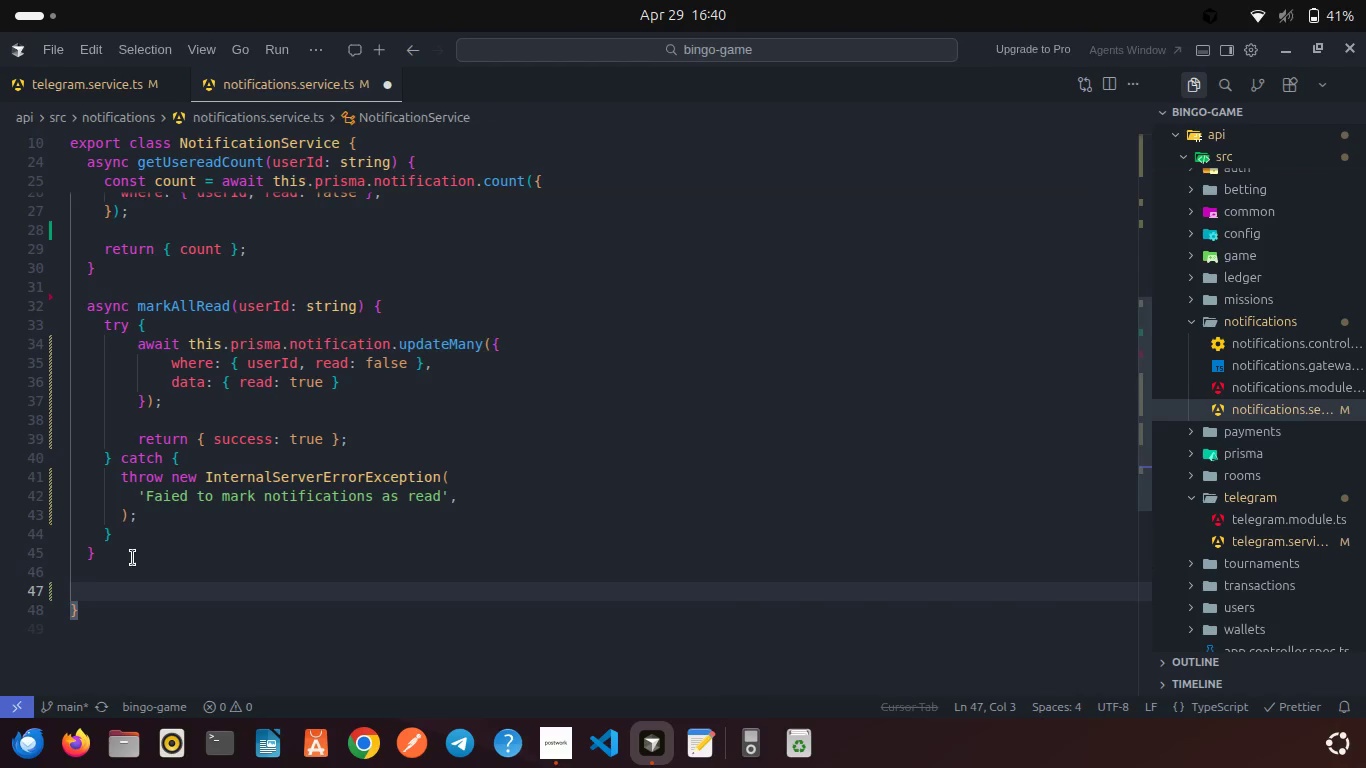 
type(asy)
 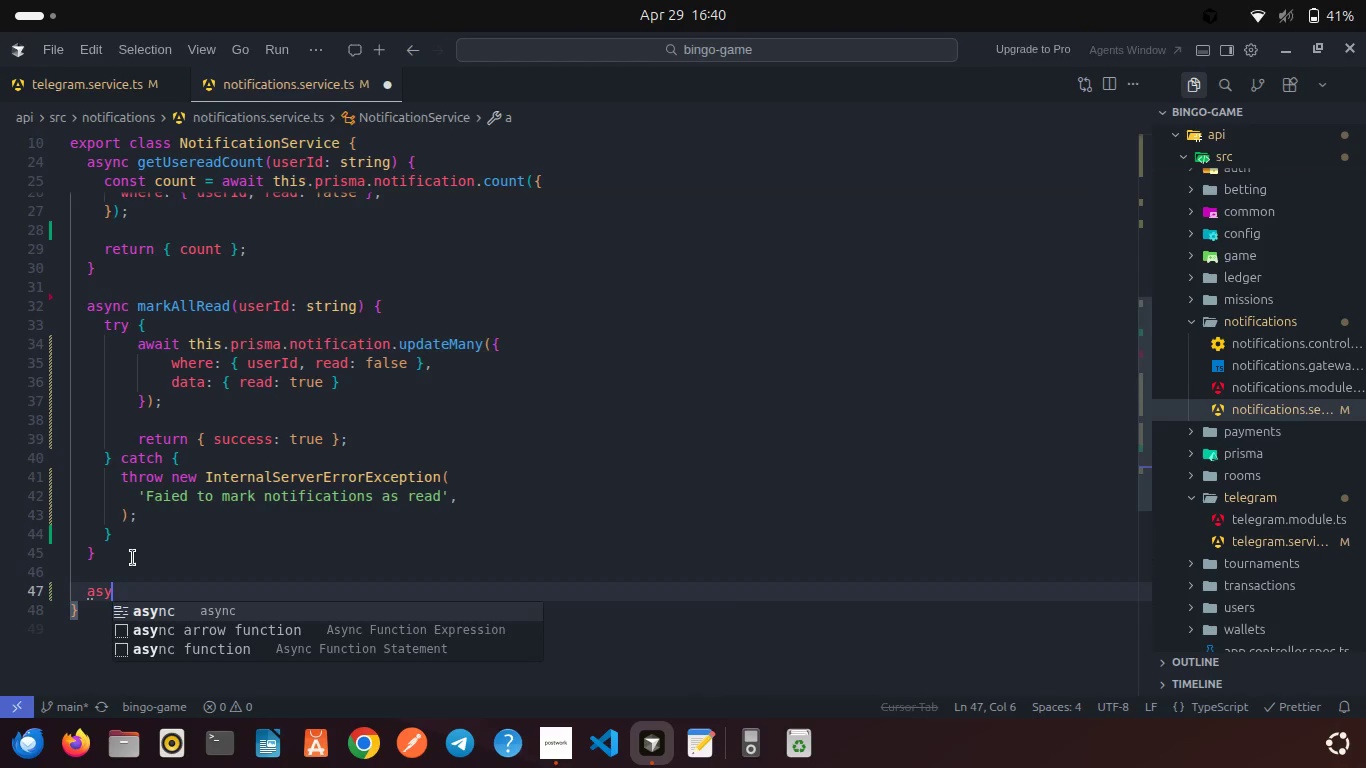 
key(Enter)
 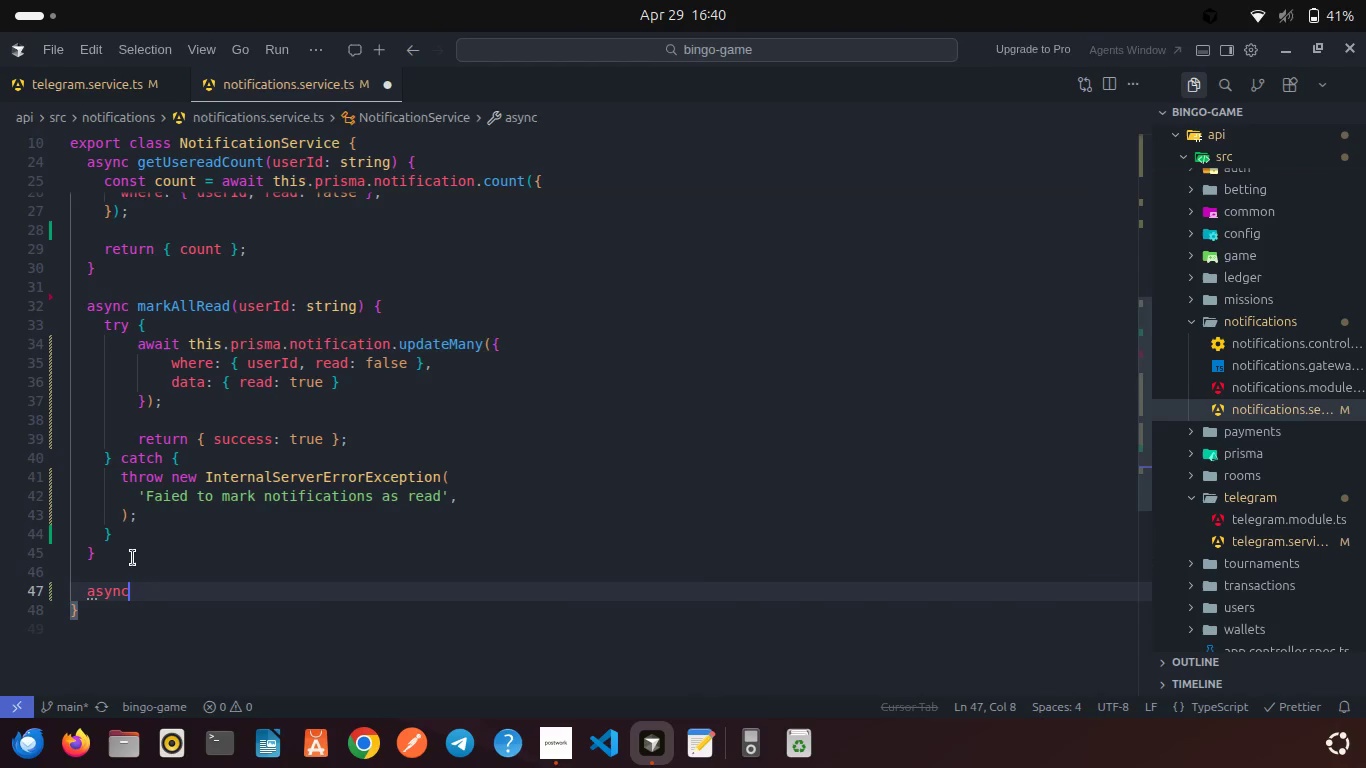 
type( deleteOne(id: strin)
 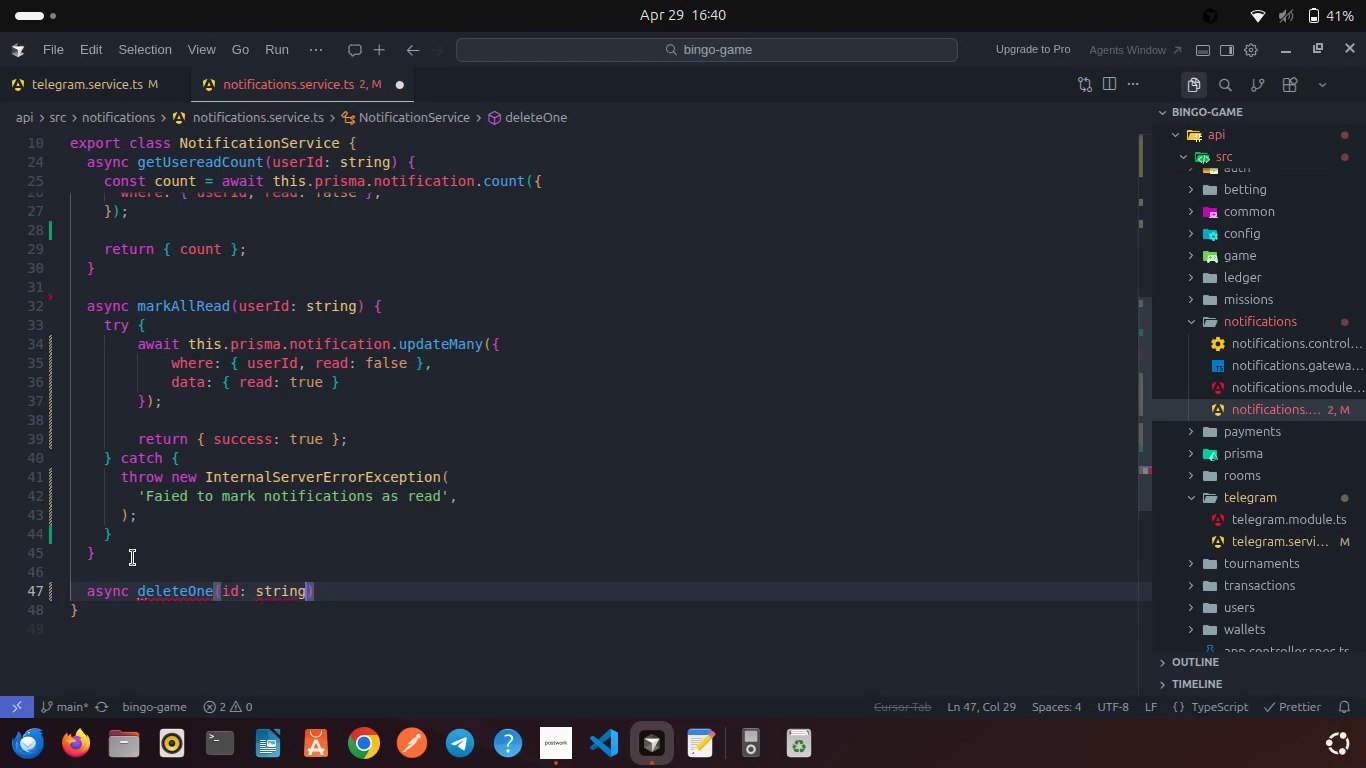 
 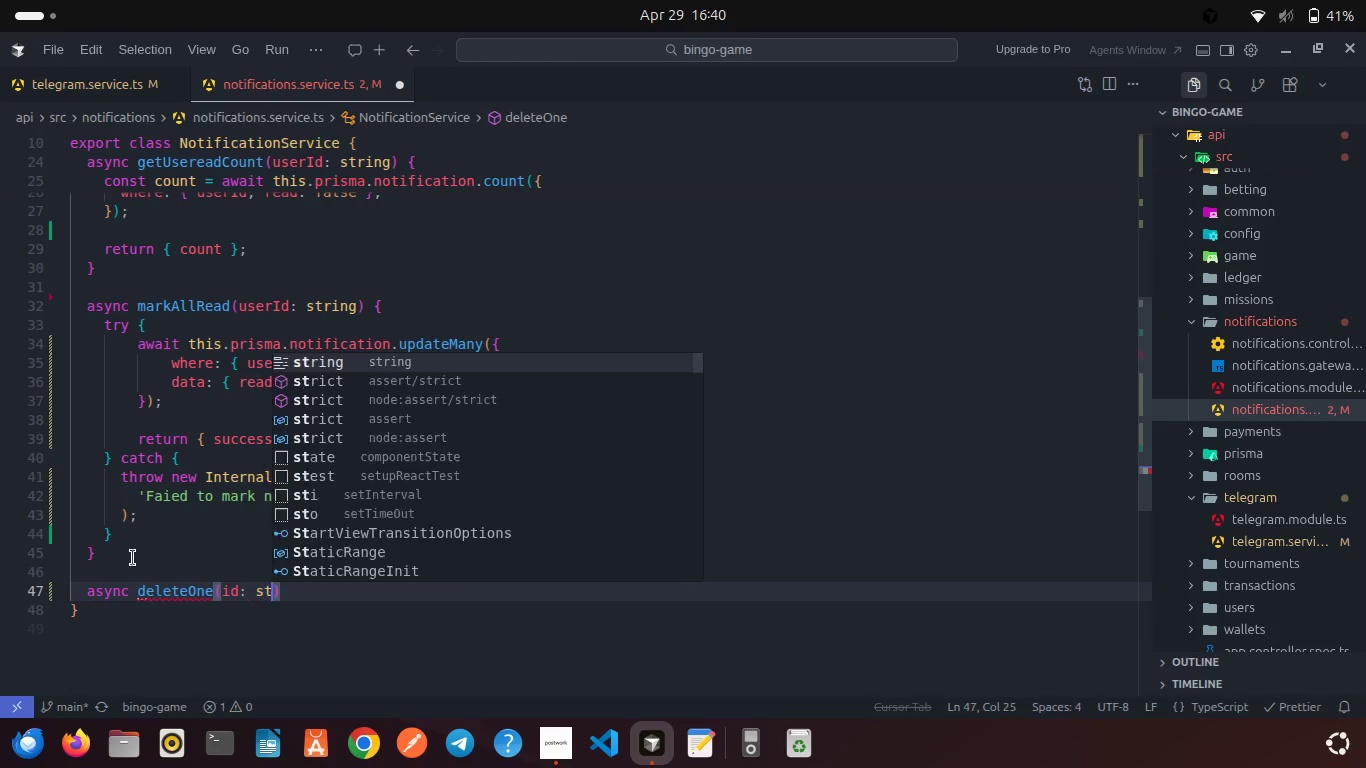 
key(Enter)
 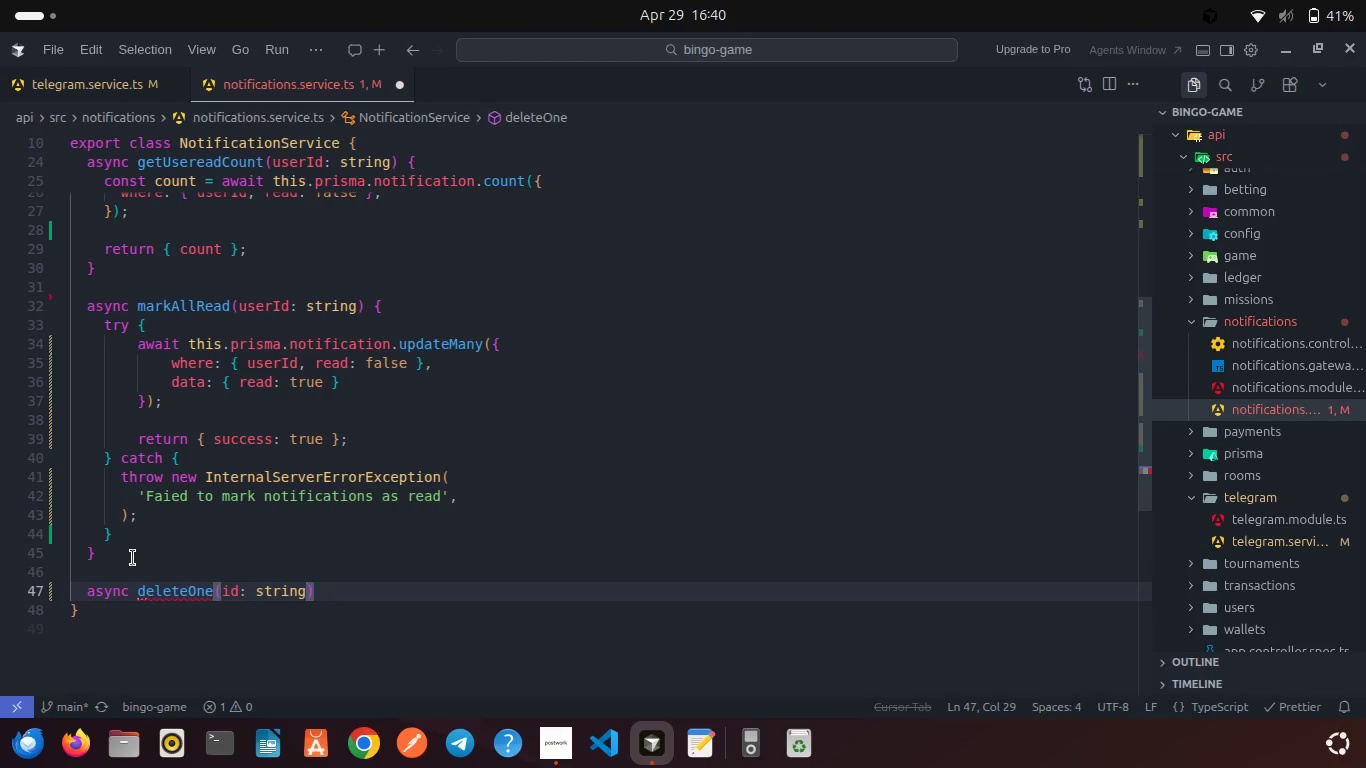 
type(, userId: strin)
 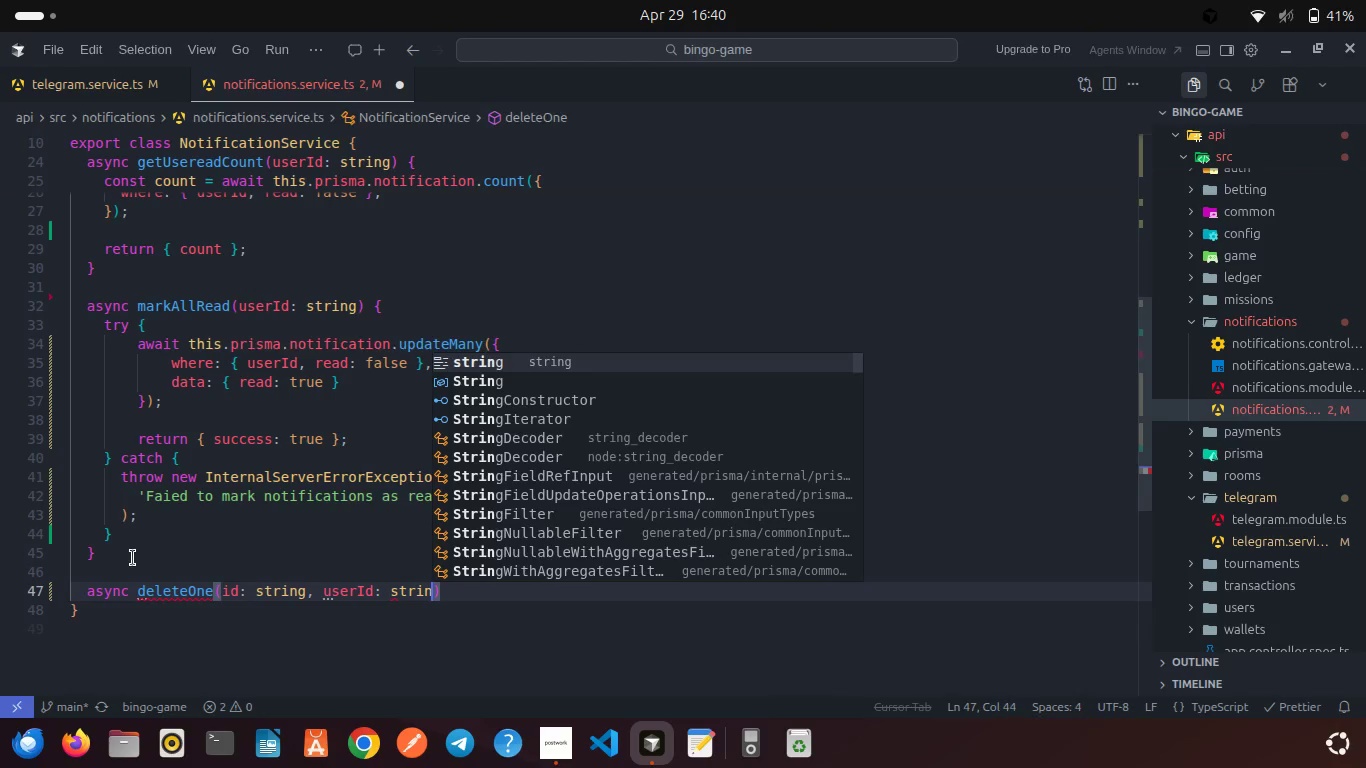 
key(Enter)
 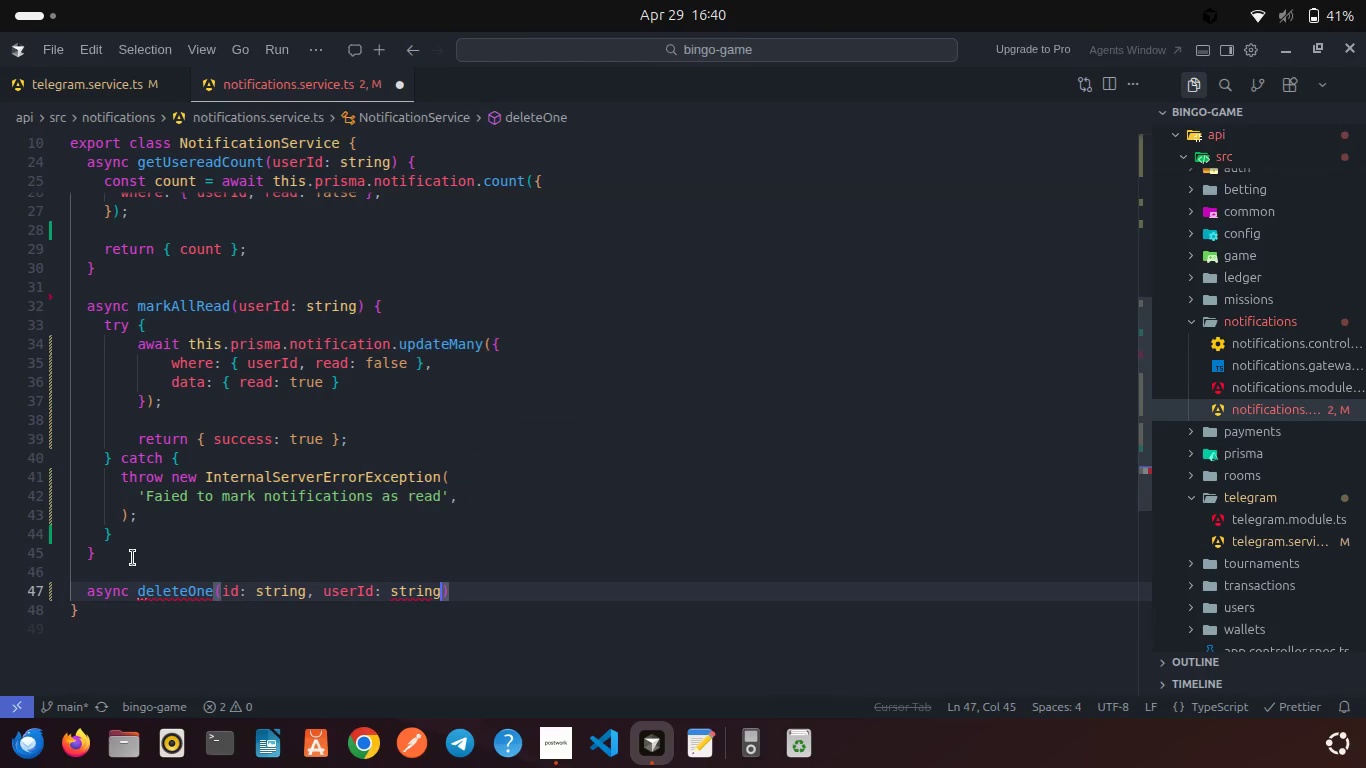 
key(ArrowRight)
 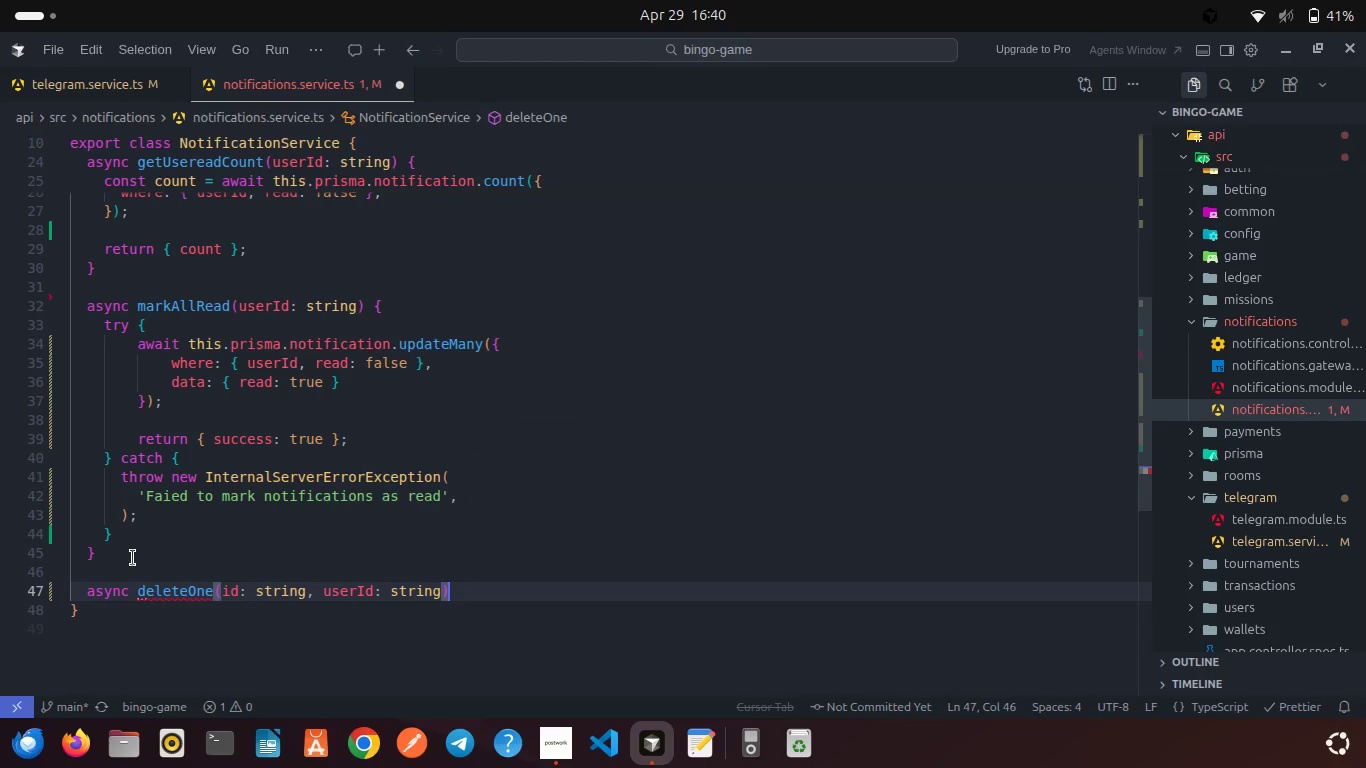 
key(Shift+ShiftRight)
 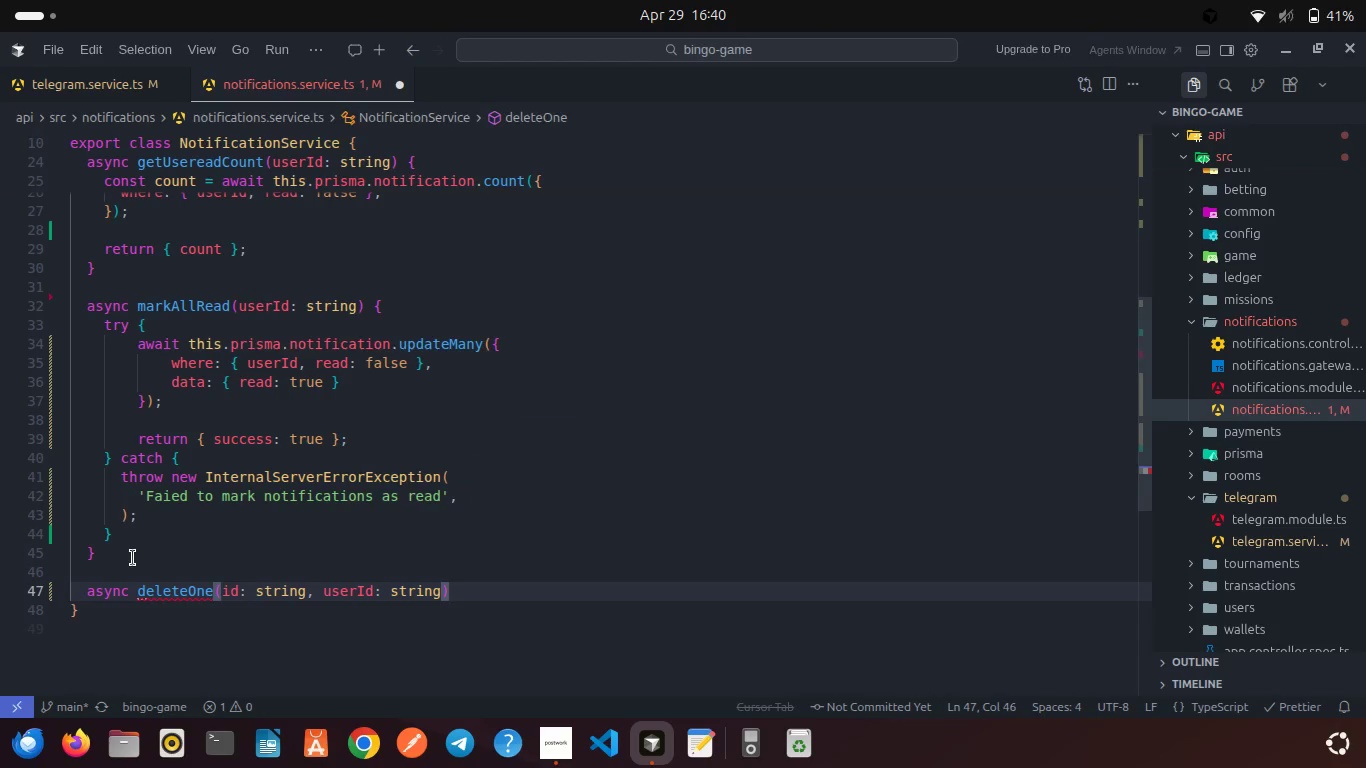 
key(Shift+BracketLeft)
 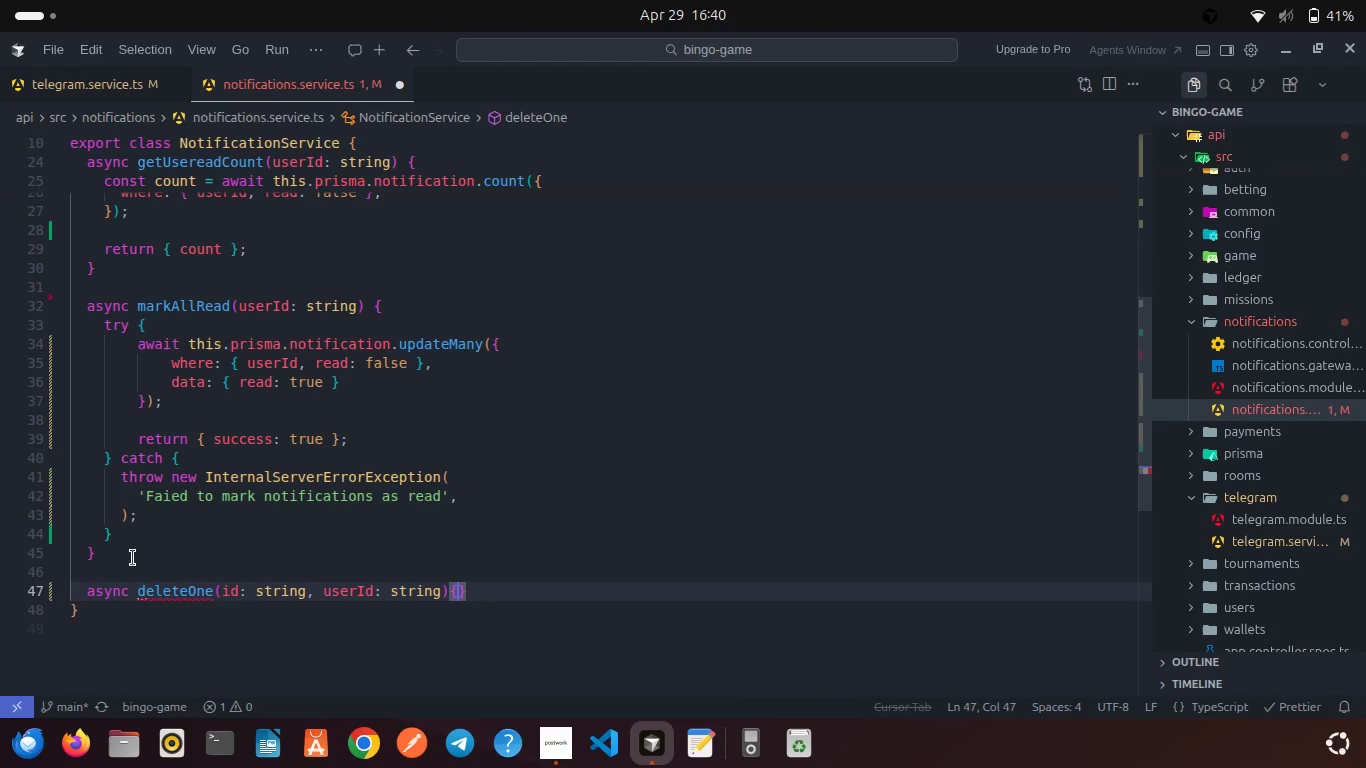 
key(Enter)
 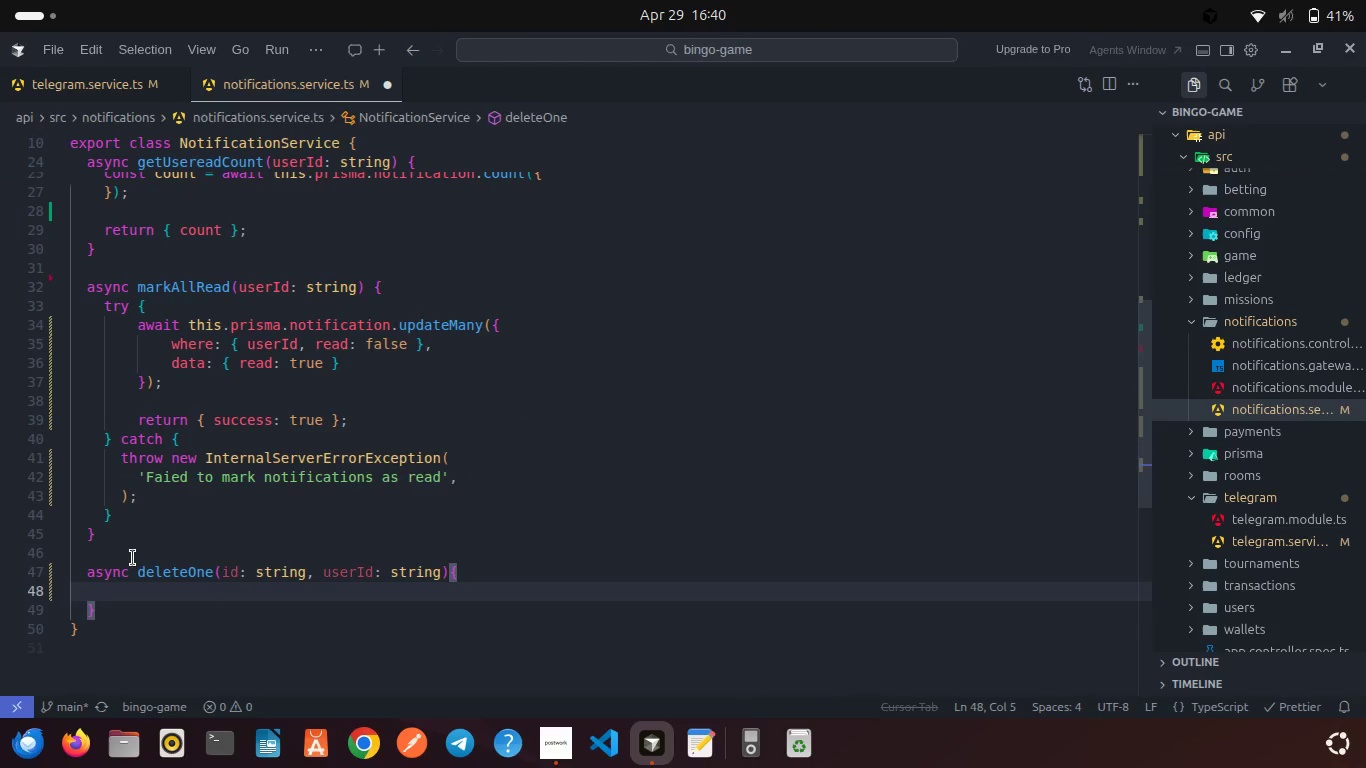 
type(awa)
 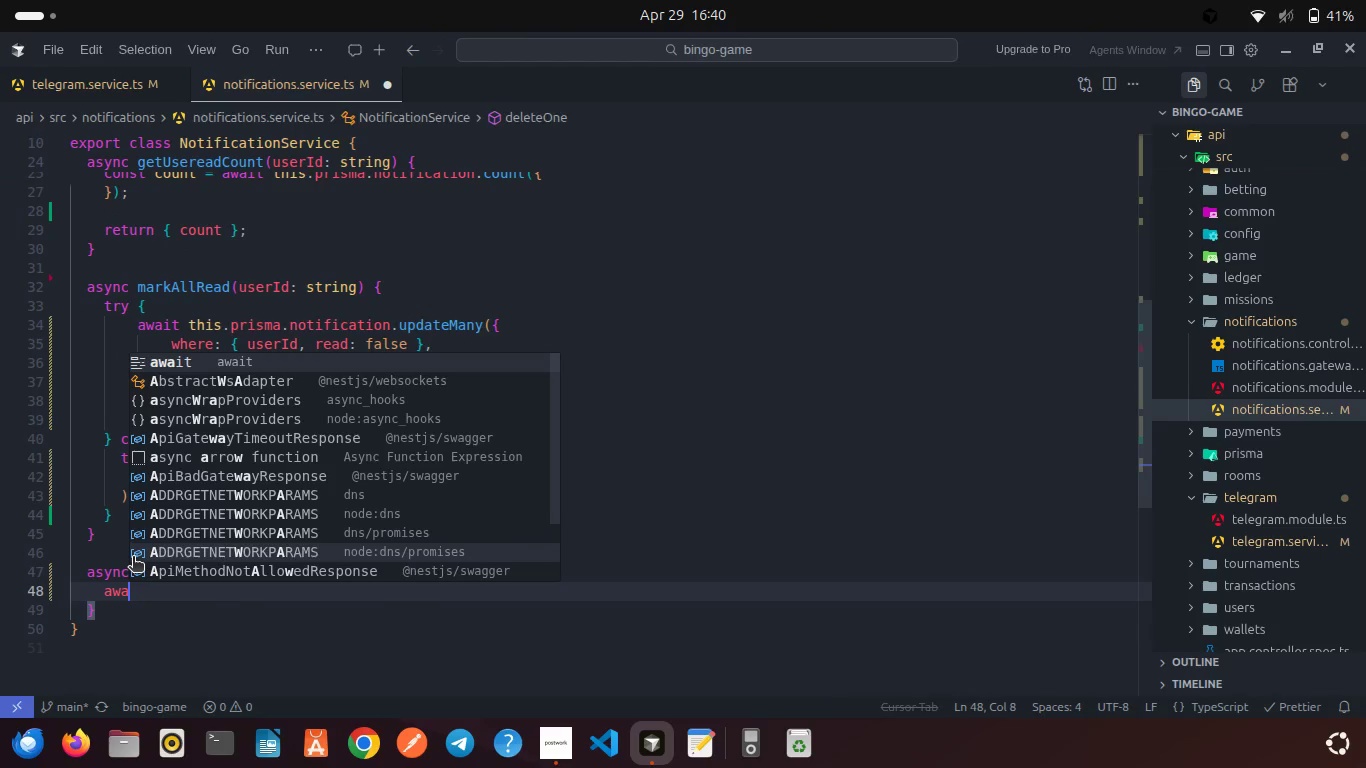 
key(Enter)
 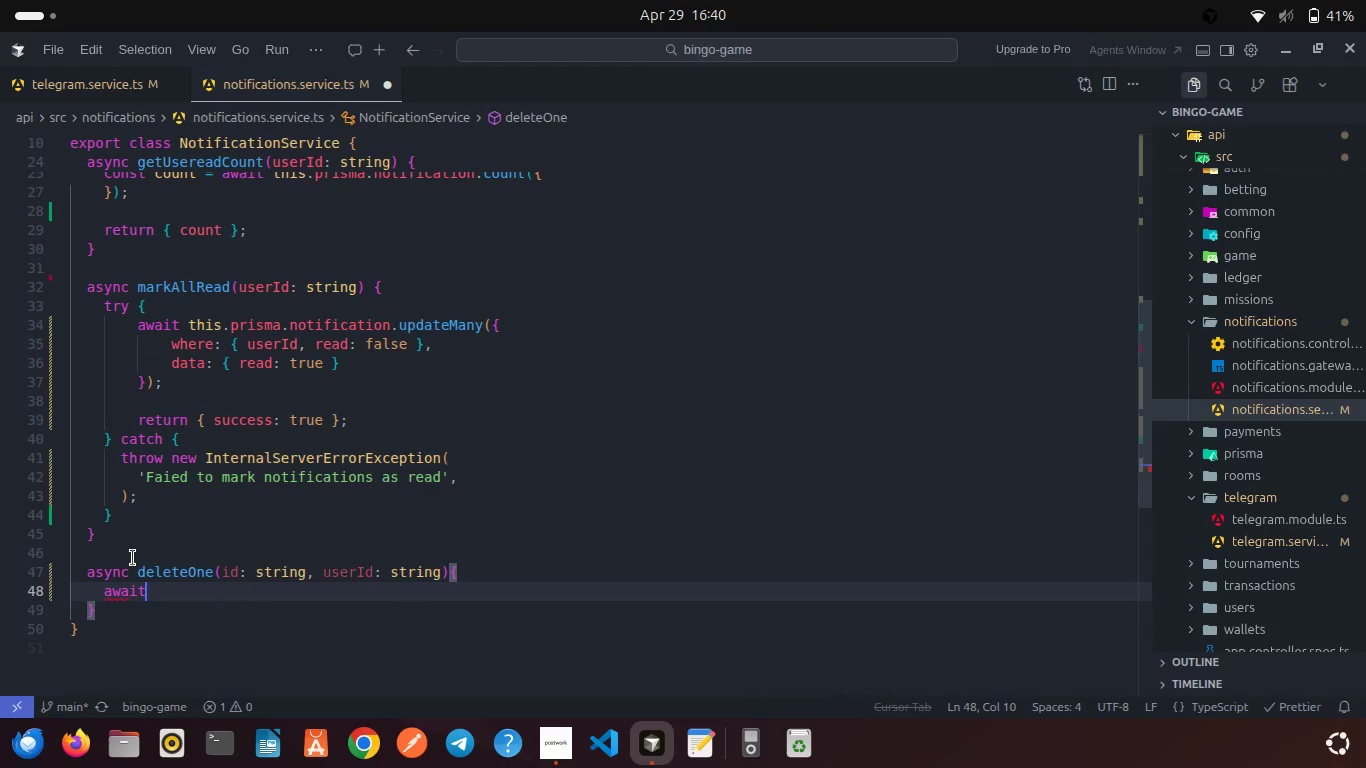 
type( this.pr)
 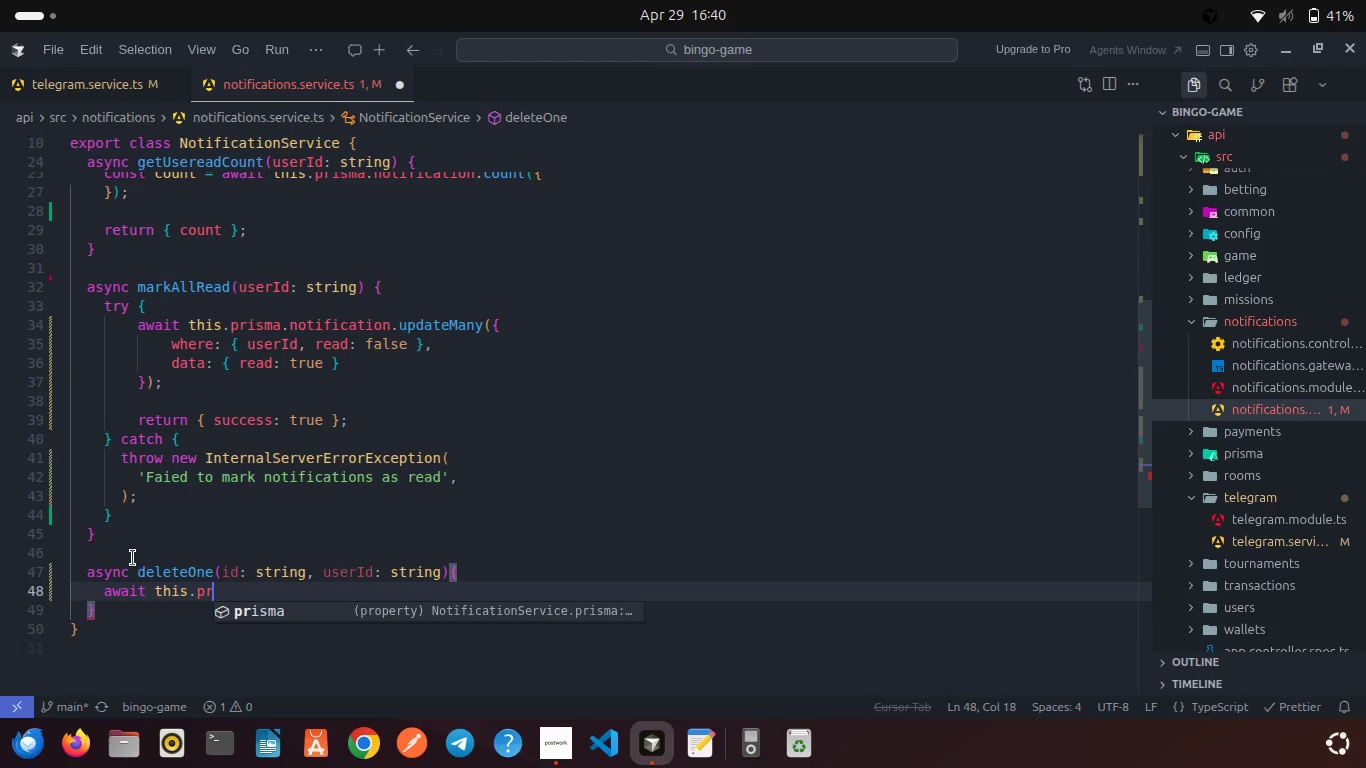 
key(Enter)
 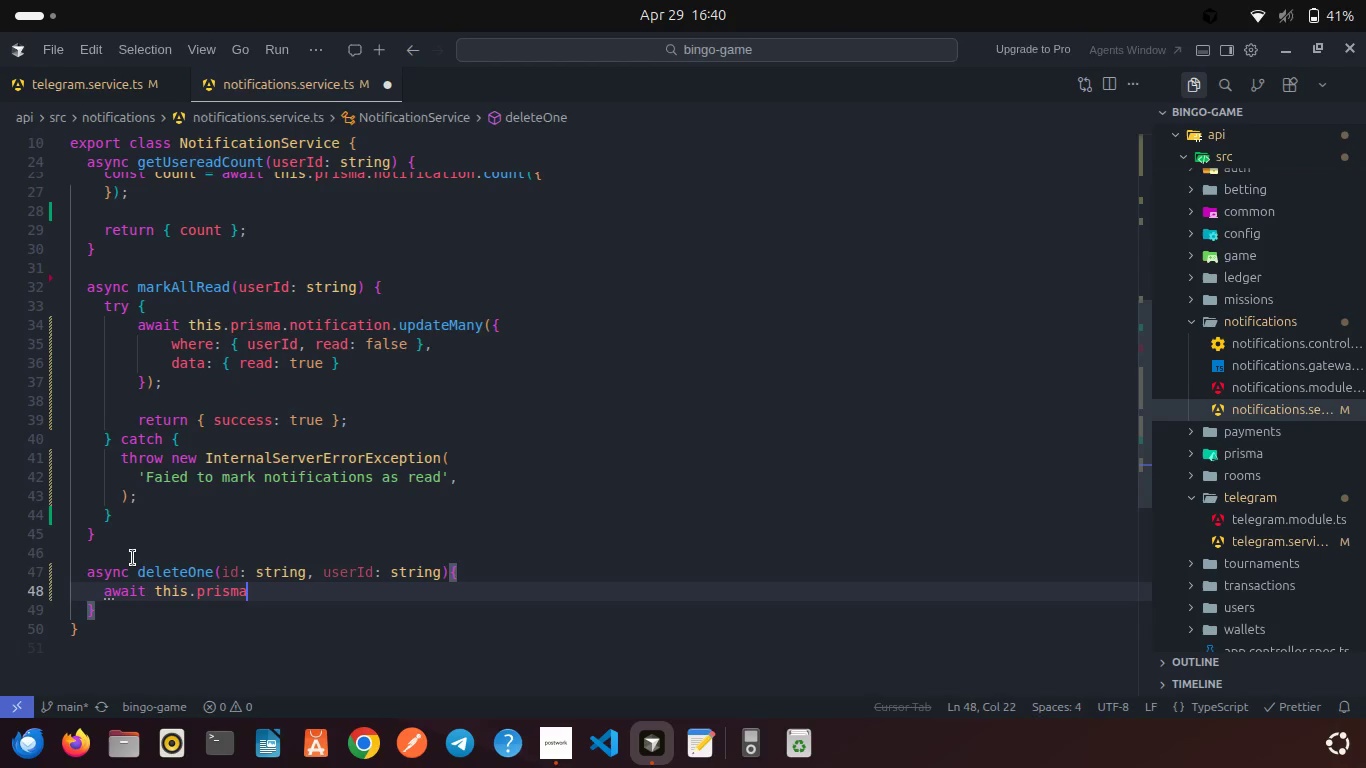 
type(.not)
 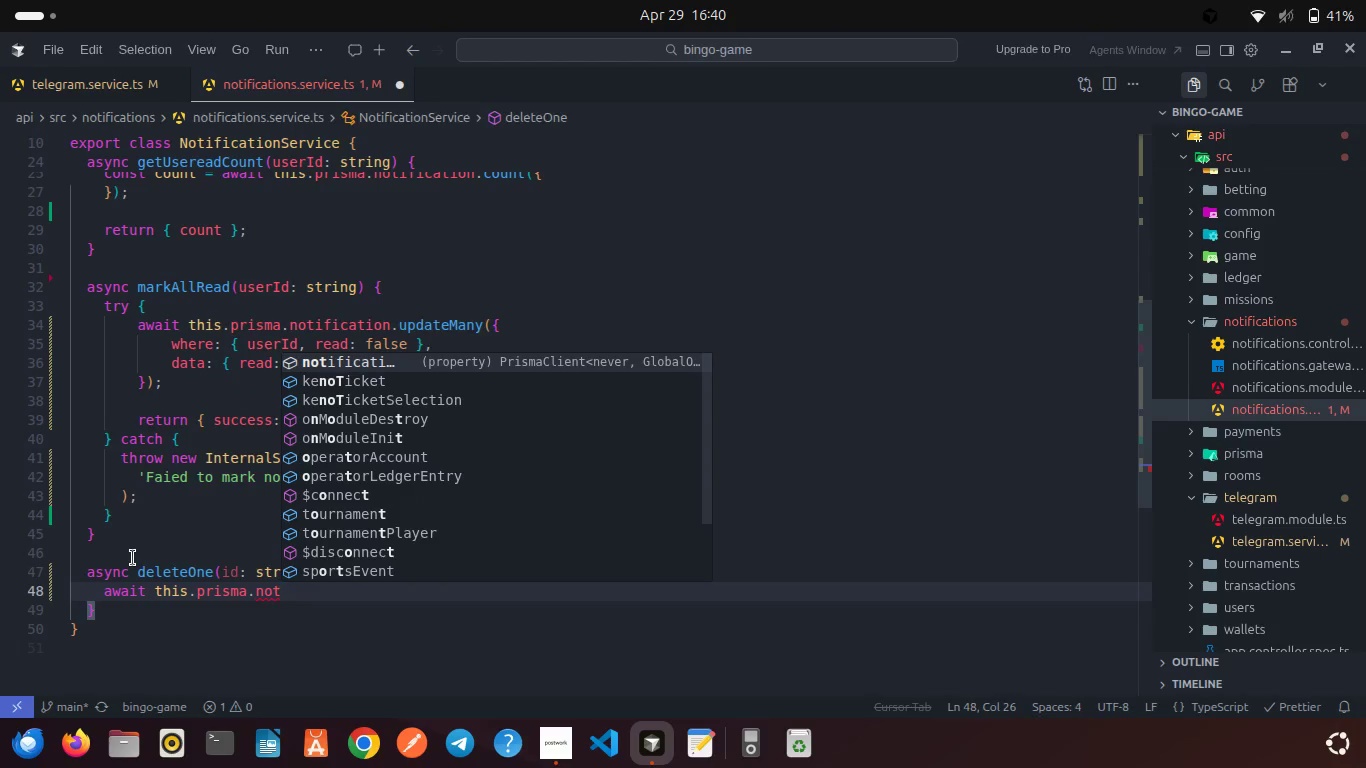 
key(Enter)
 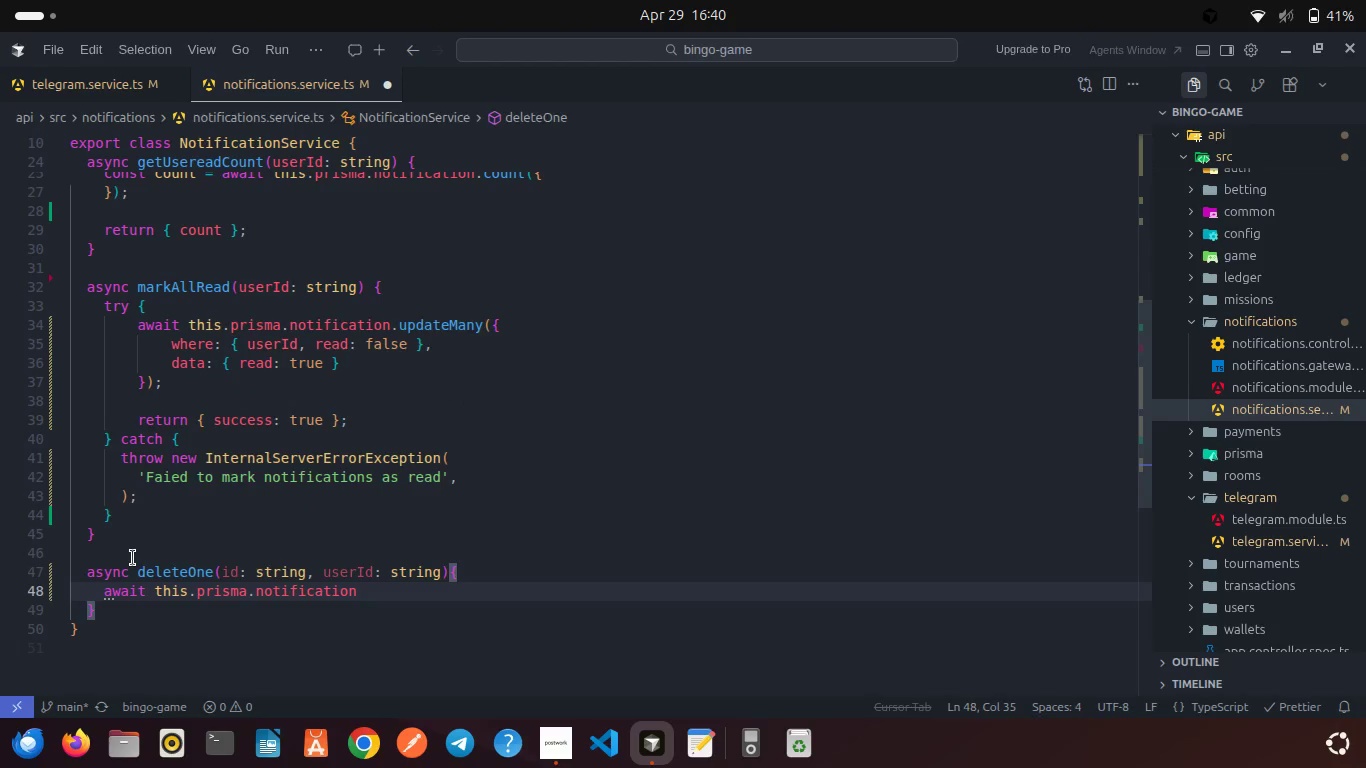 
type(.del)
 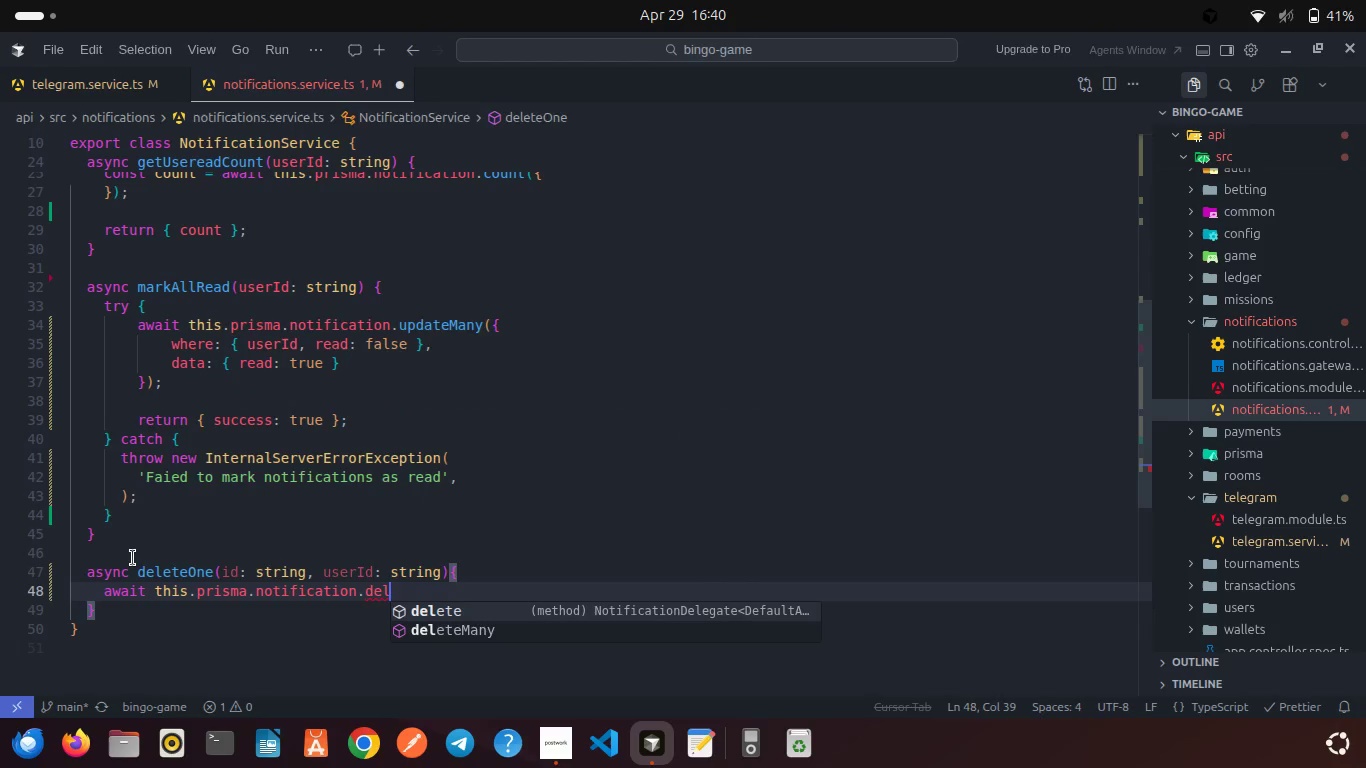 
key(ArrowDown)
 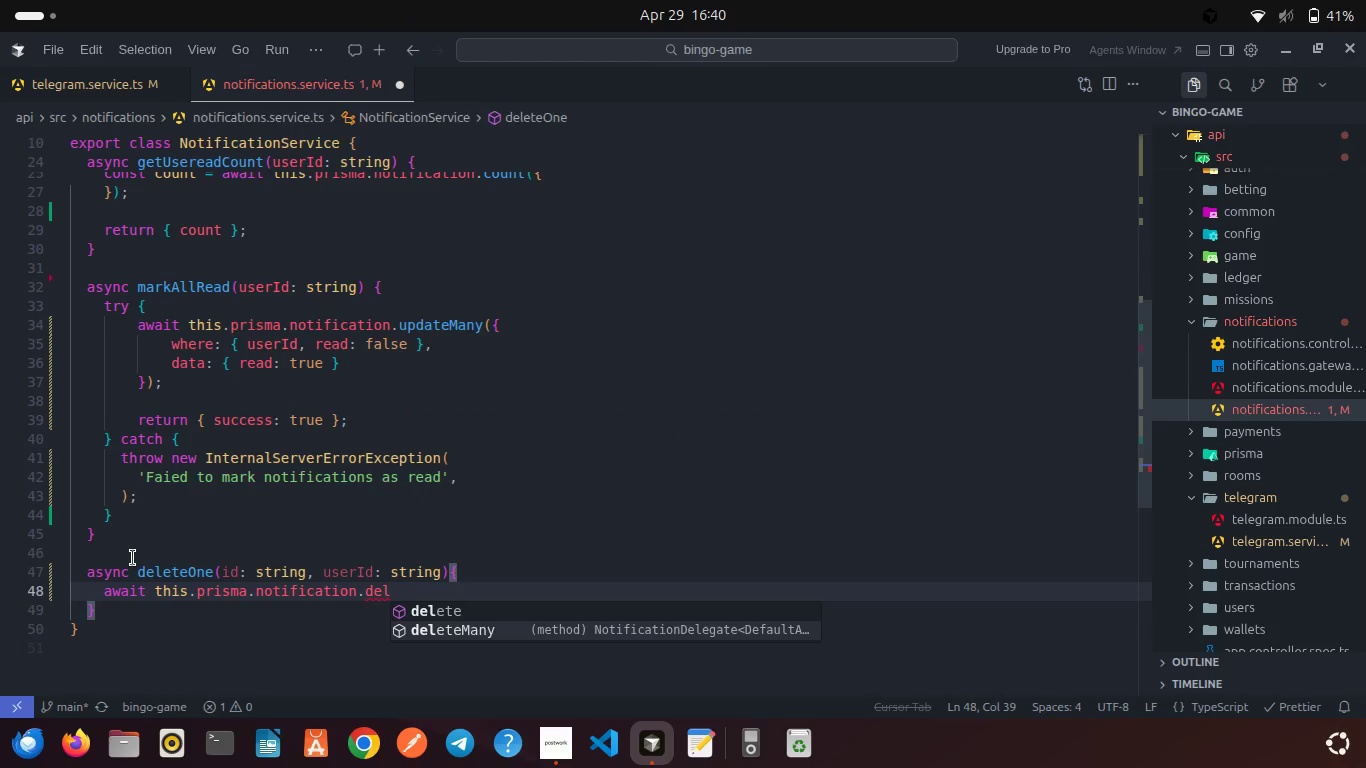 
key(Enter)
 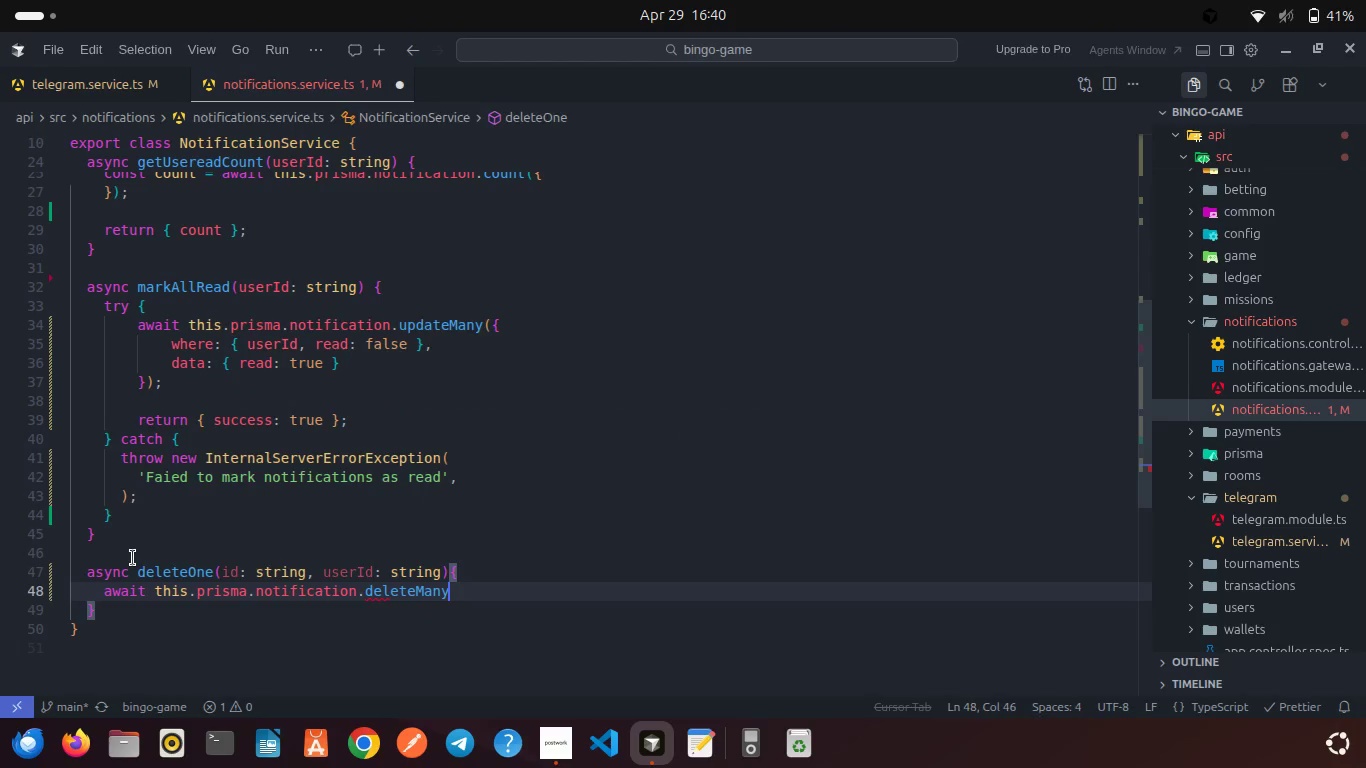 
type(({ whe)
 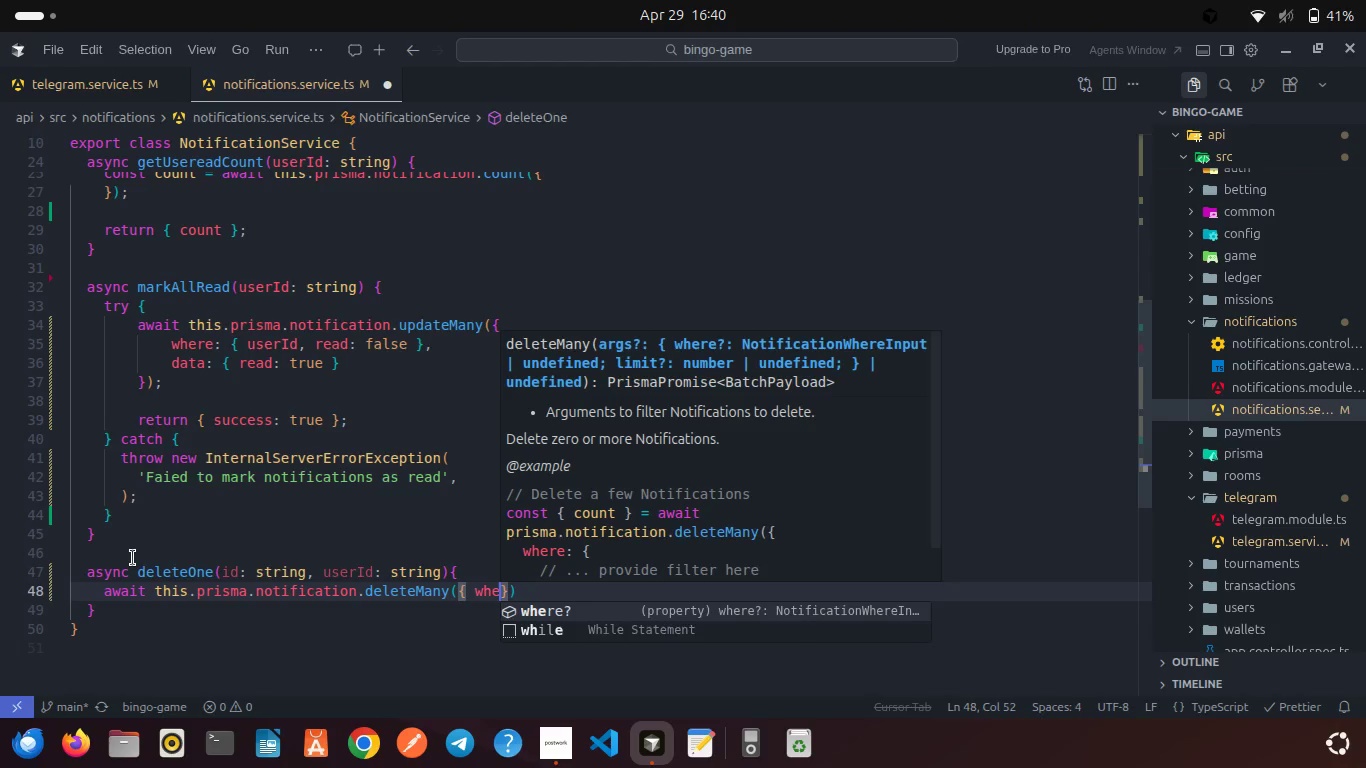 
key(Enter)
 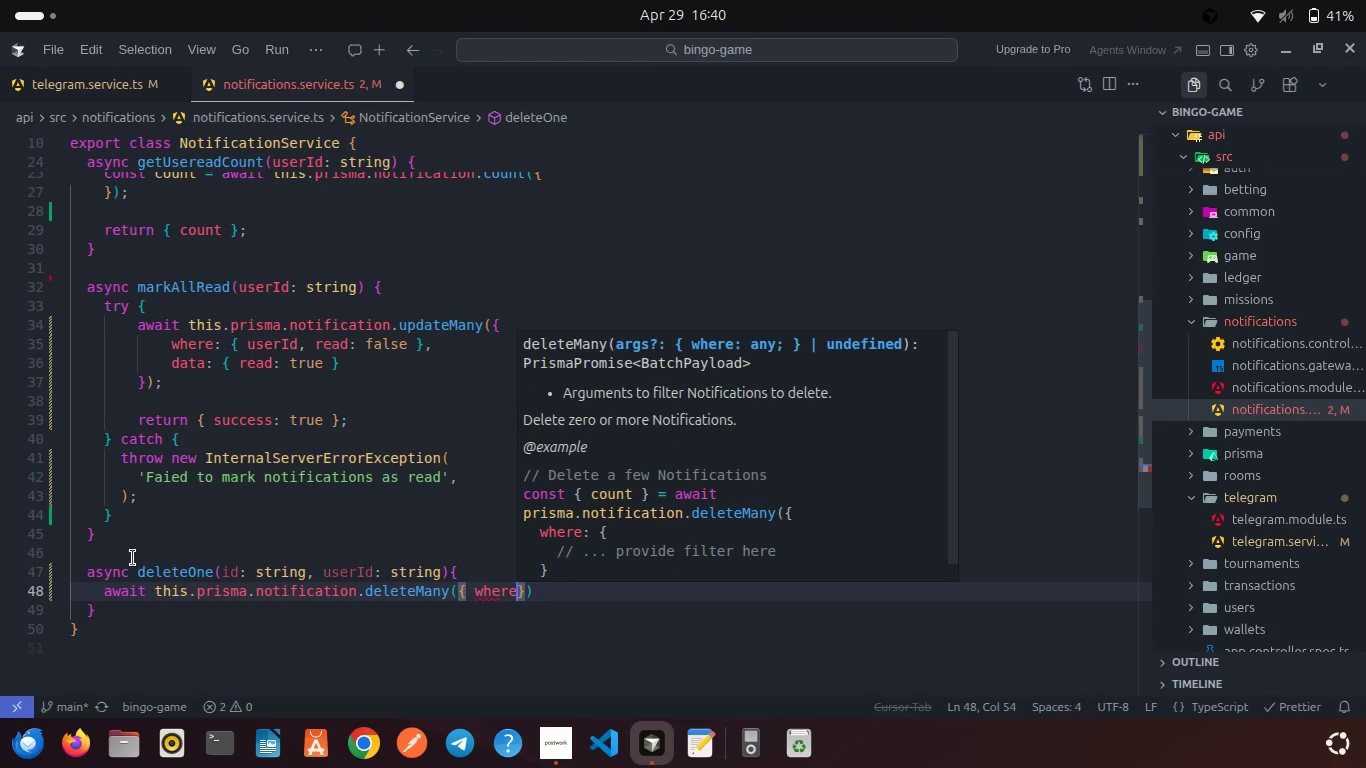 
type(: { o)
key(Backspace)
type(id: )
key(Backspace)
key(Backspace)
type(, user)
 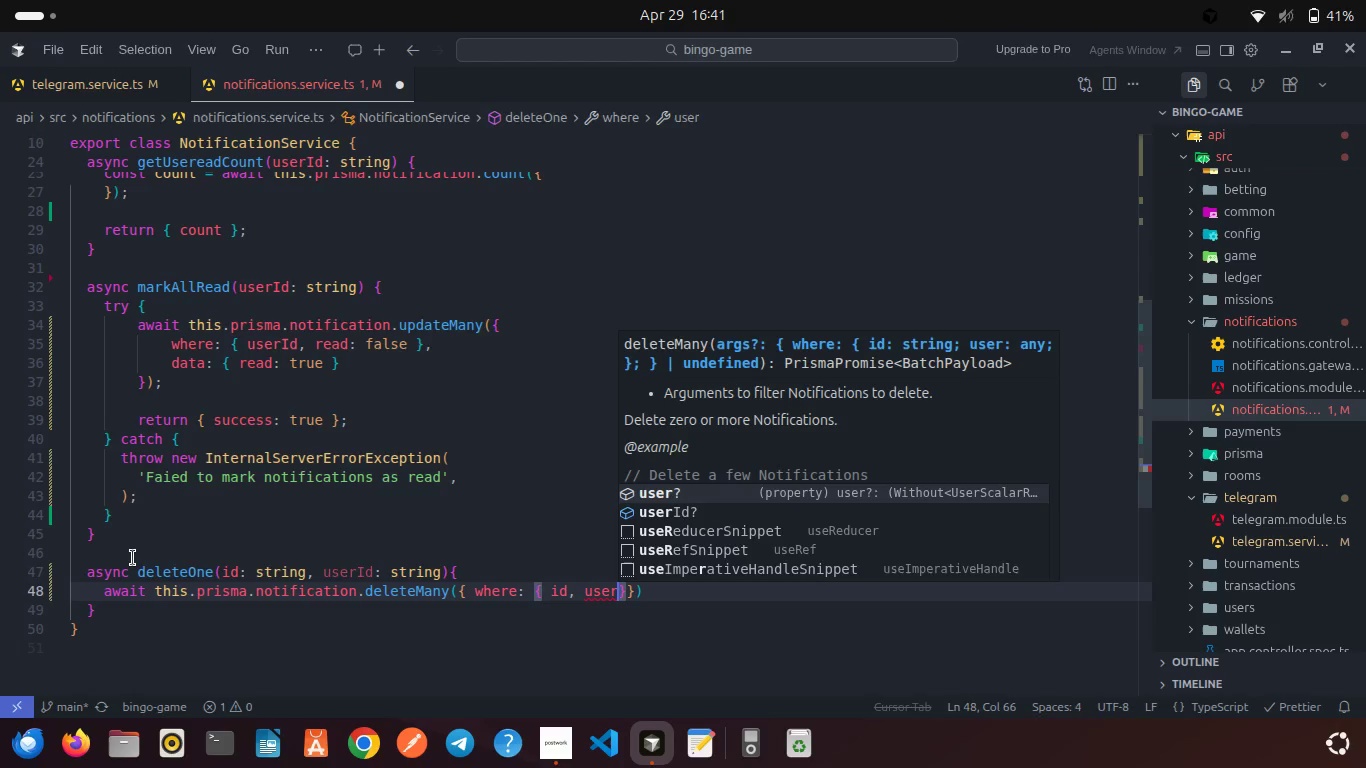 
key(ArrowDown)
 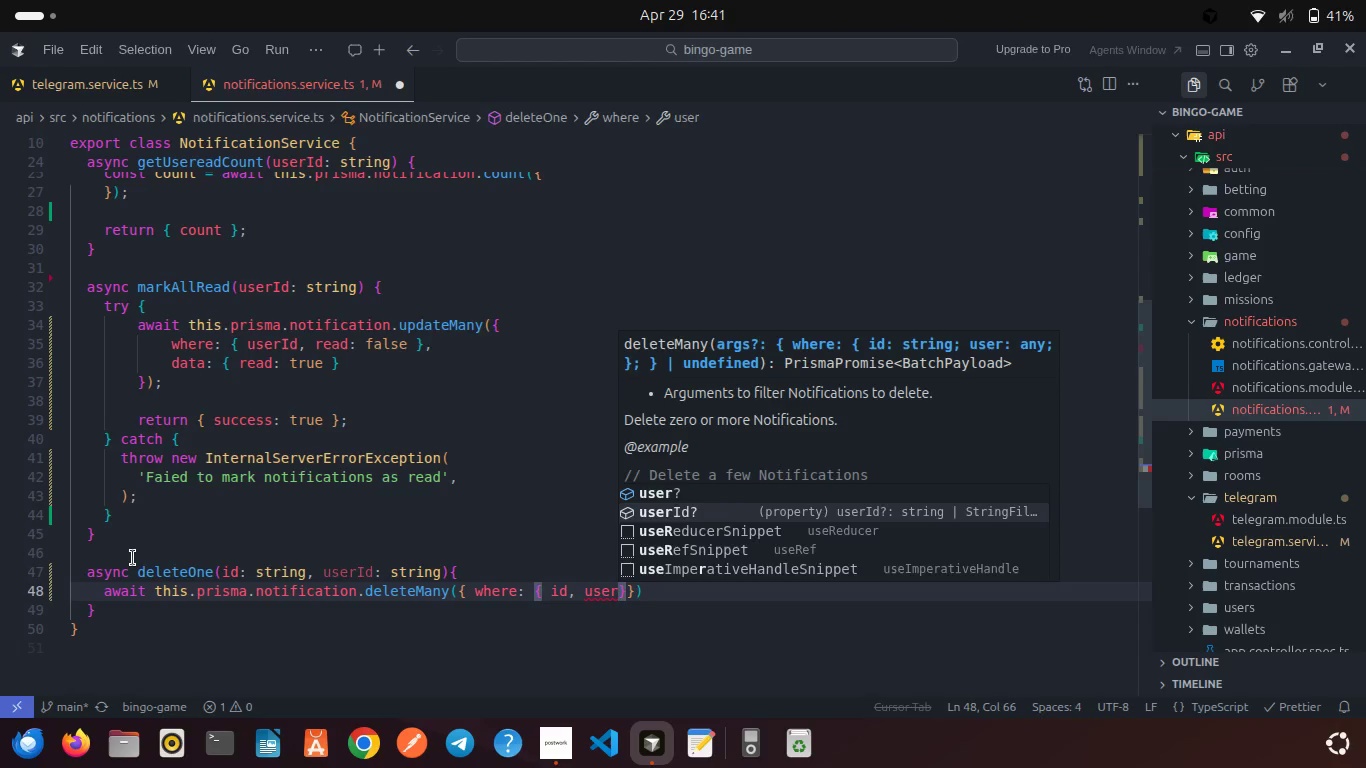 
key(Enter)
 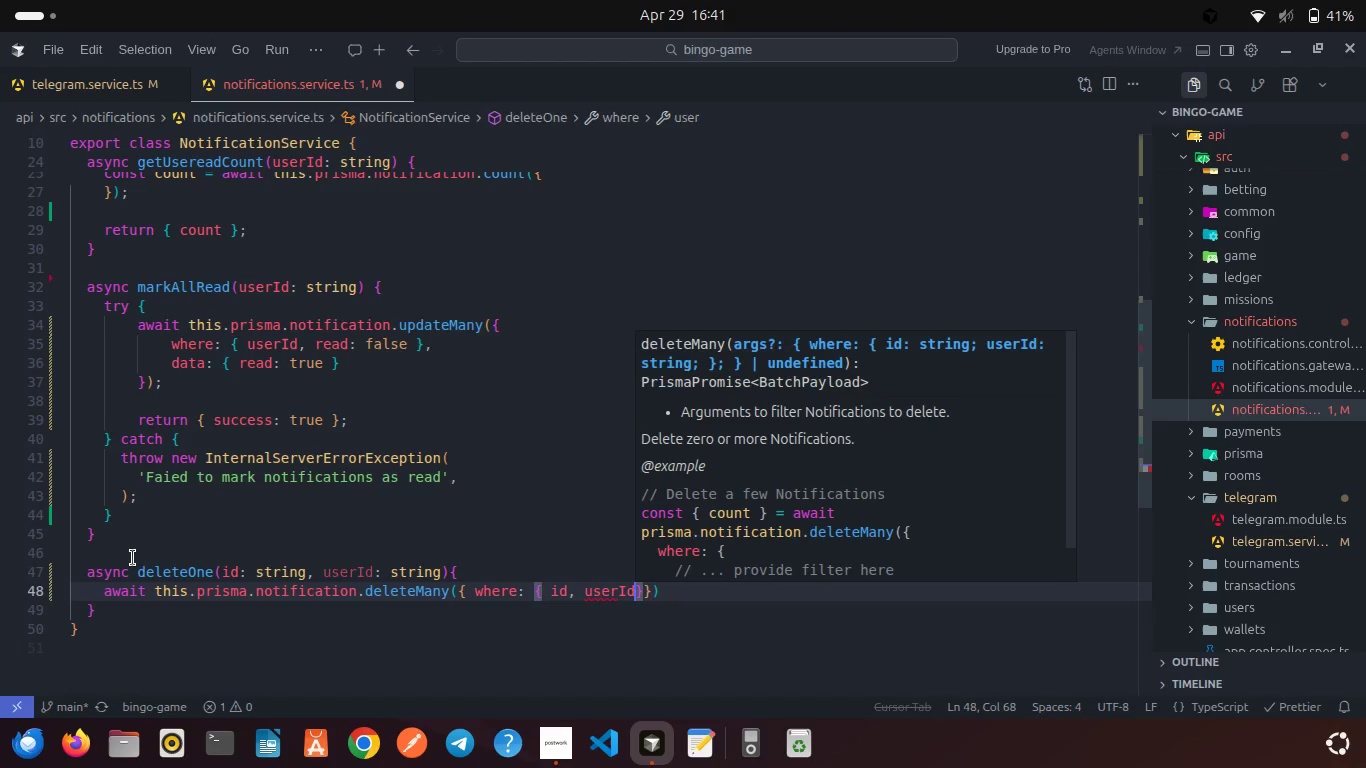 
key(Space)
 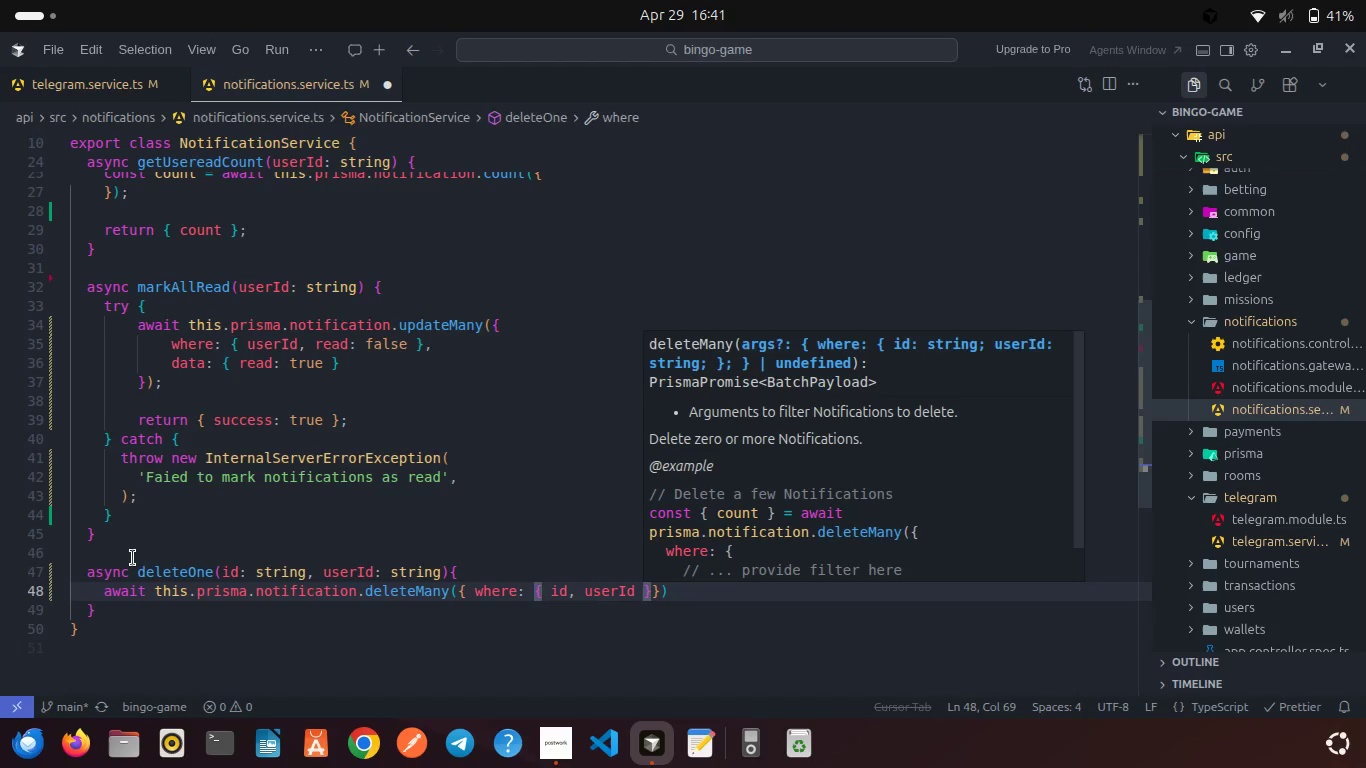 
key(ArrowRight)
 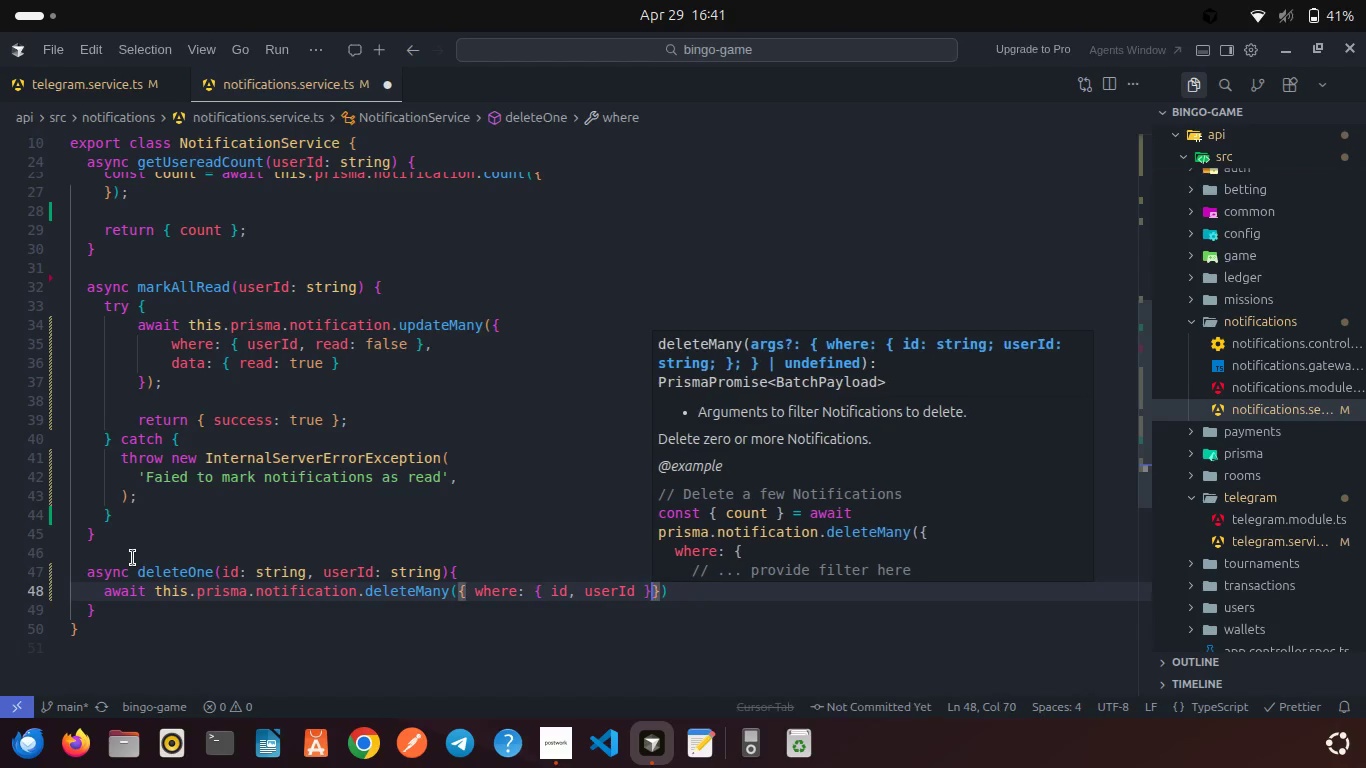 
key(ArrowRight)
 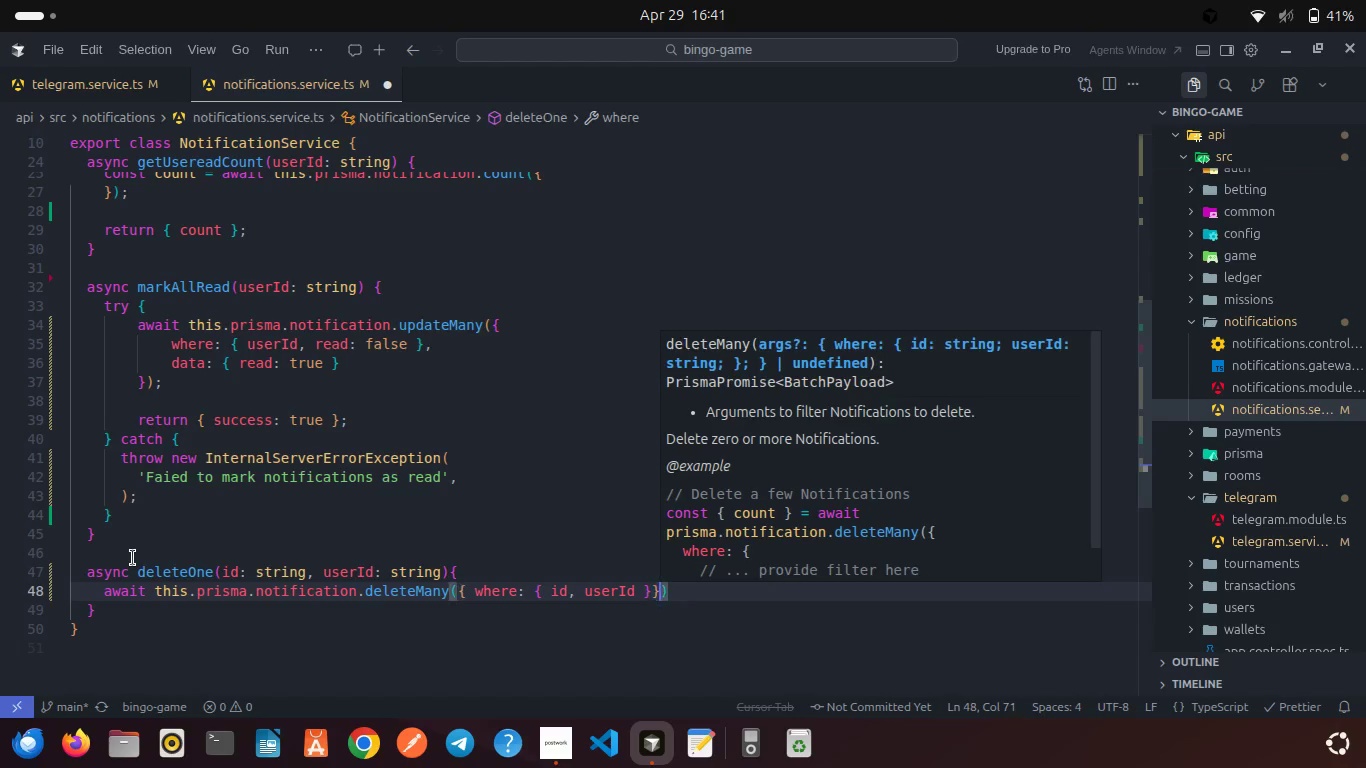 
key(ArrowRight)
 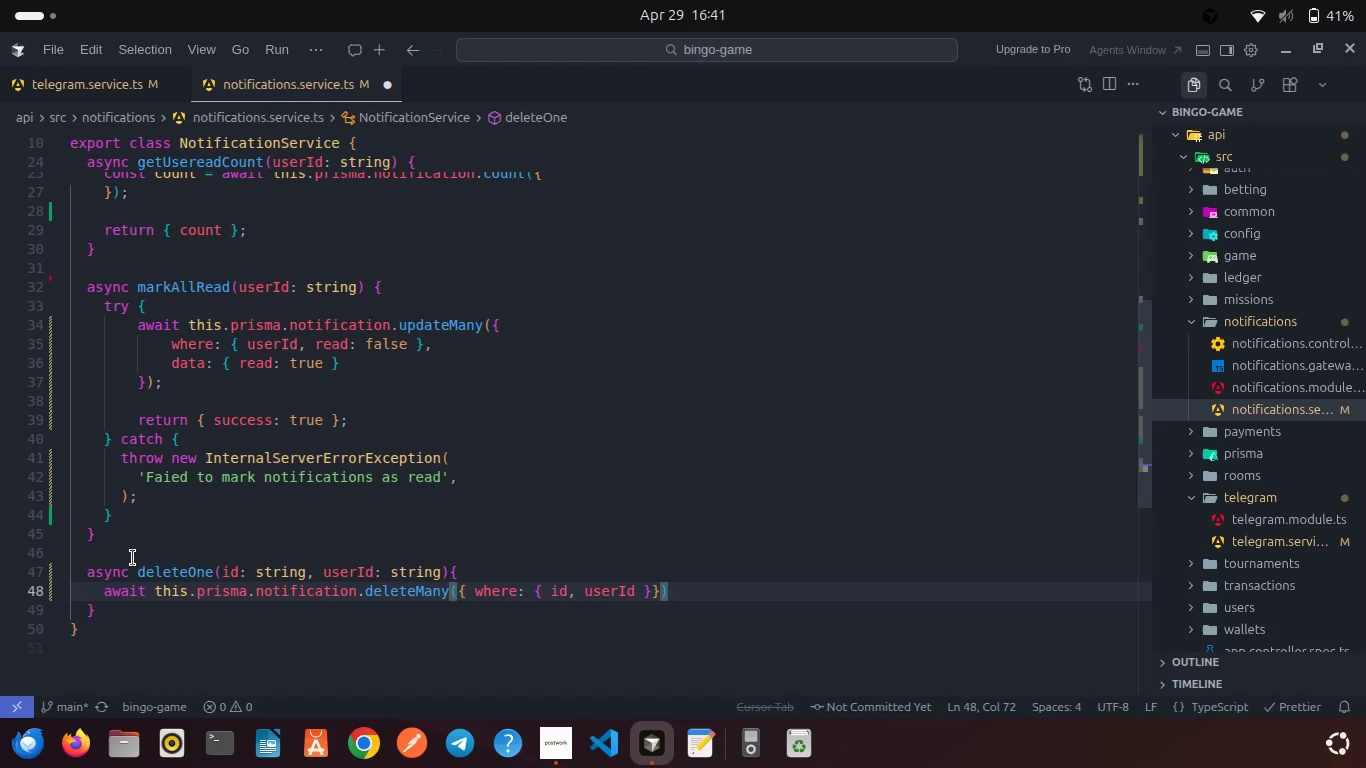 
key(Quote)
 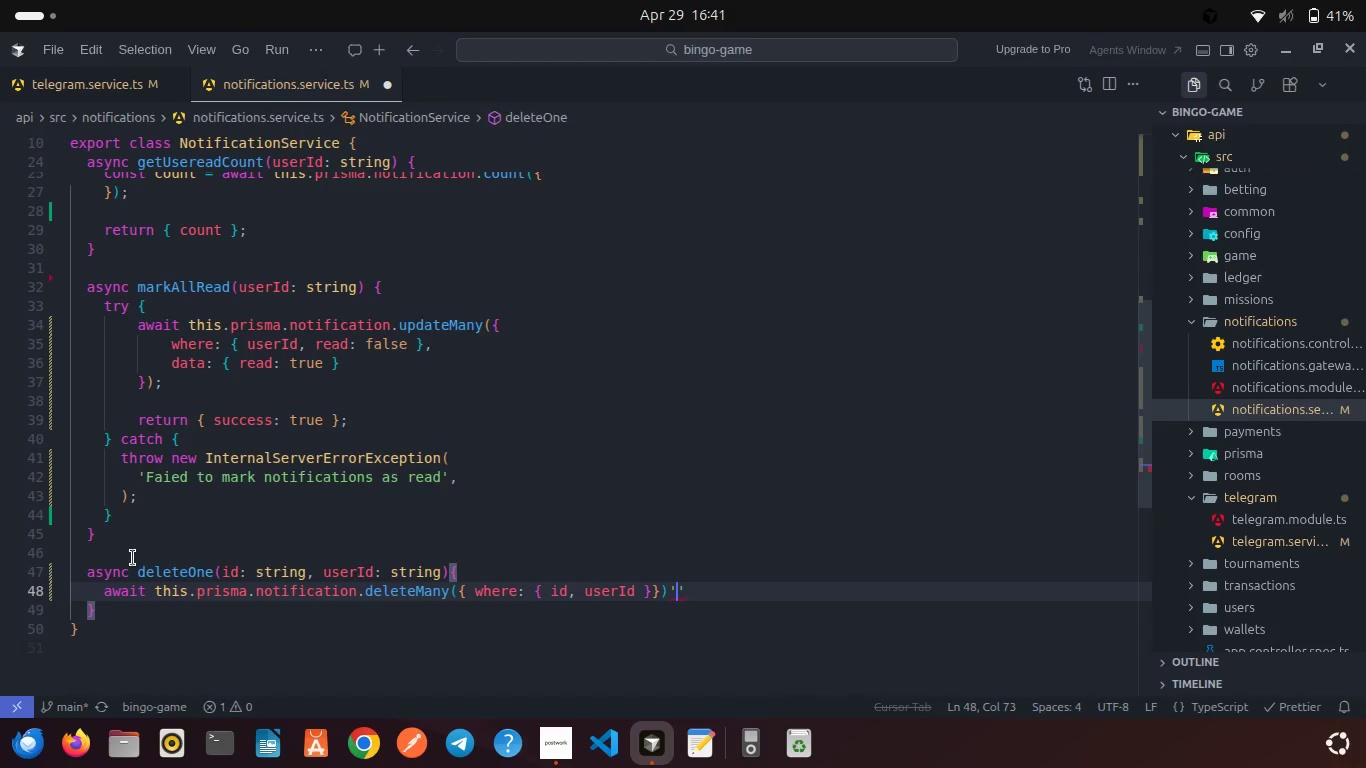 
key(Backspace)
 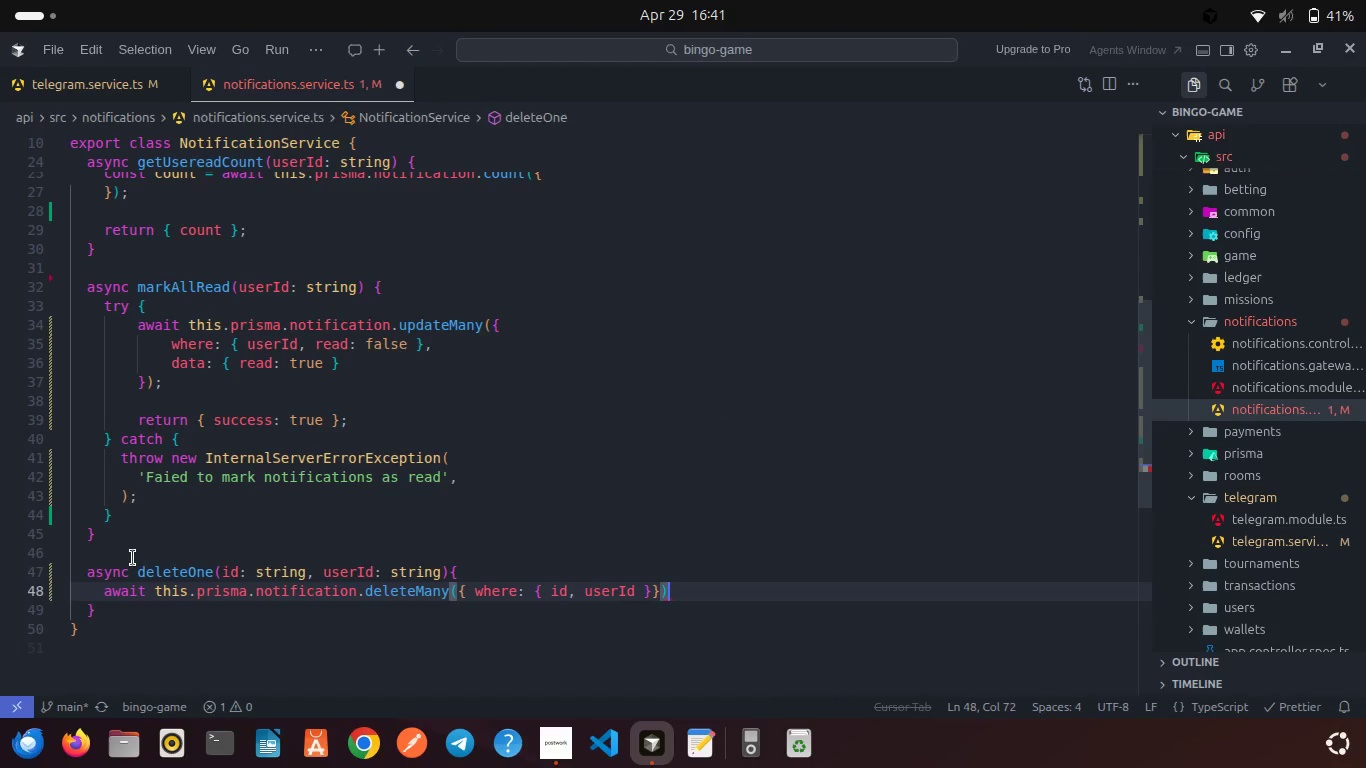 
key(Semicolon)
 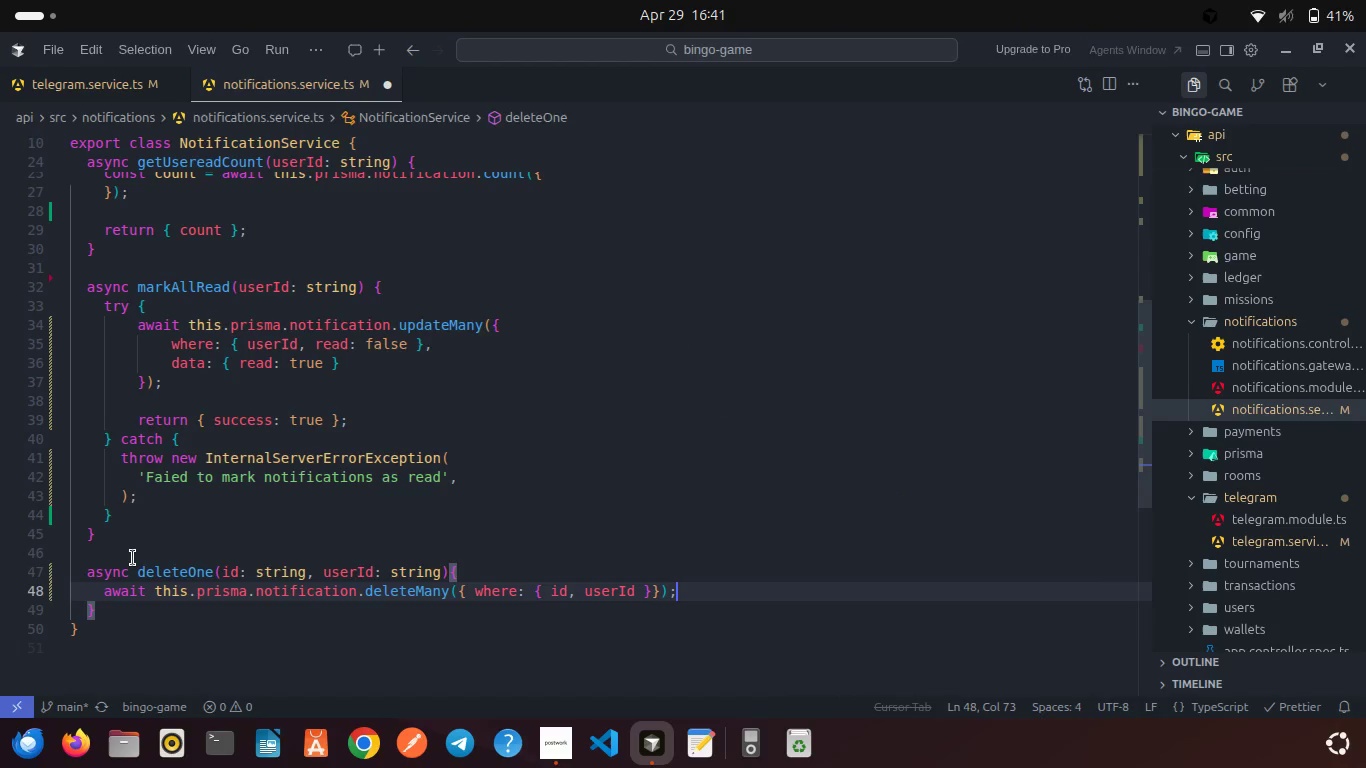 
key(Control+S)
 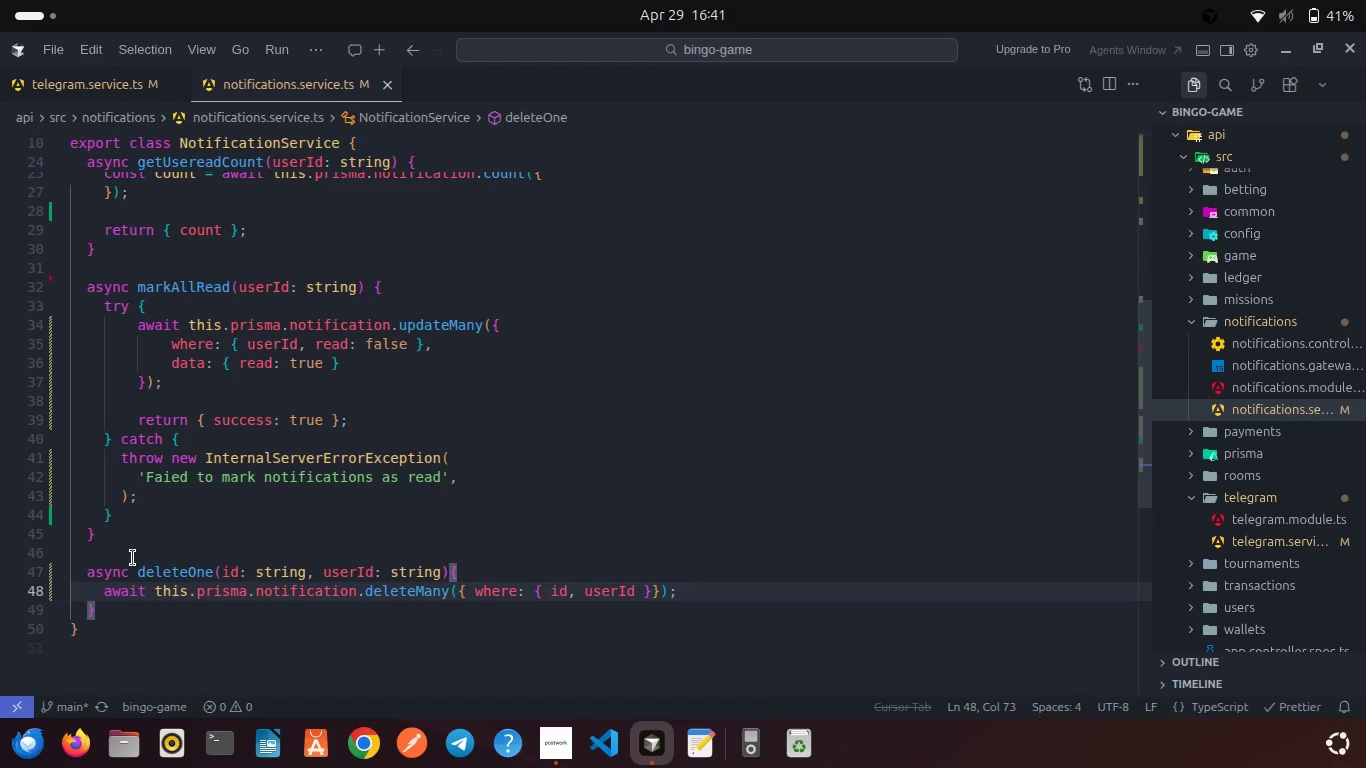 
key(Enter)
 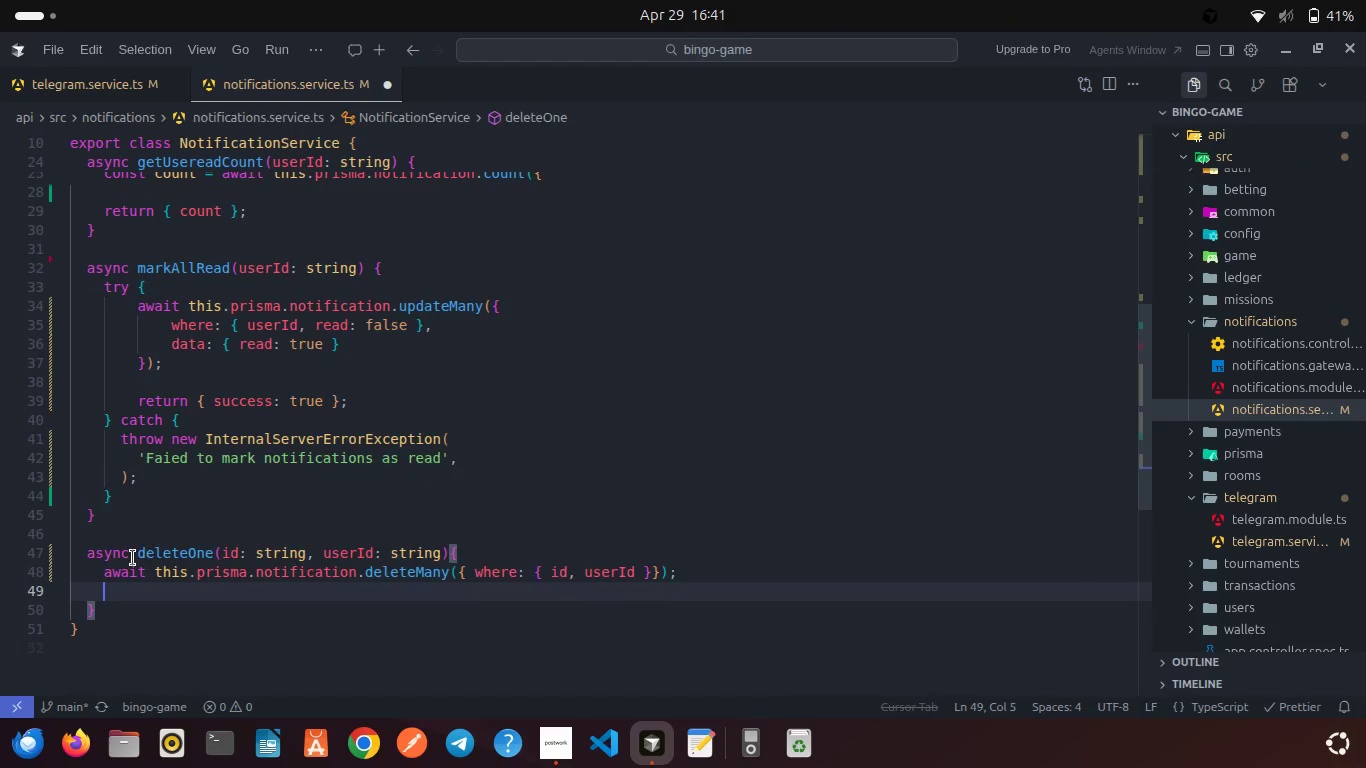 
key(Enter)
 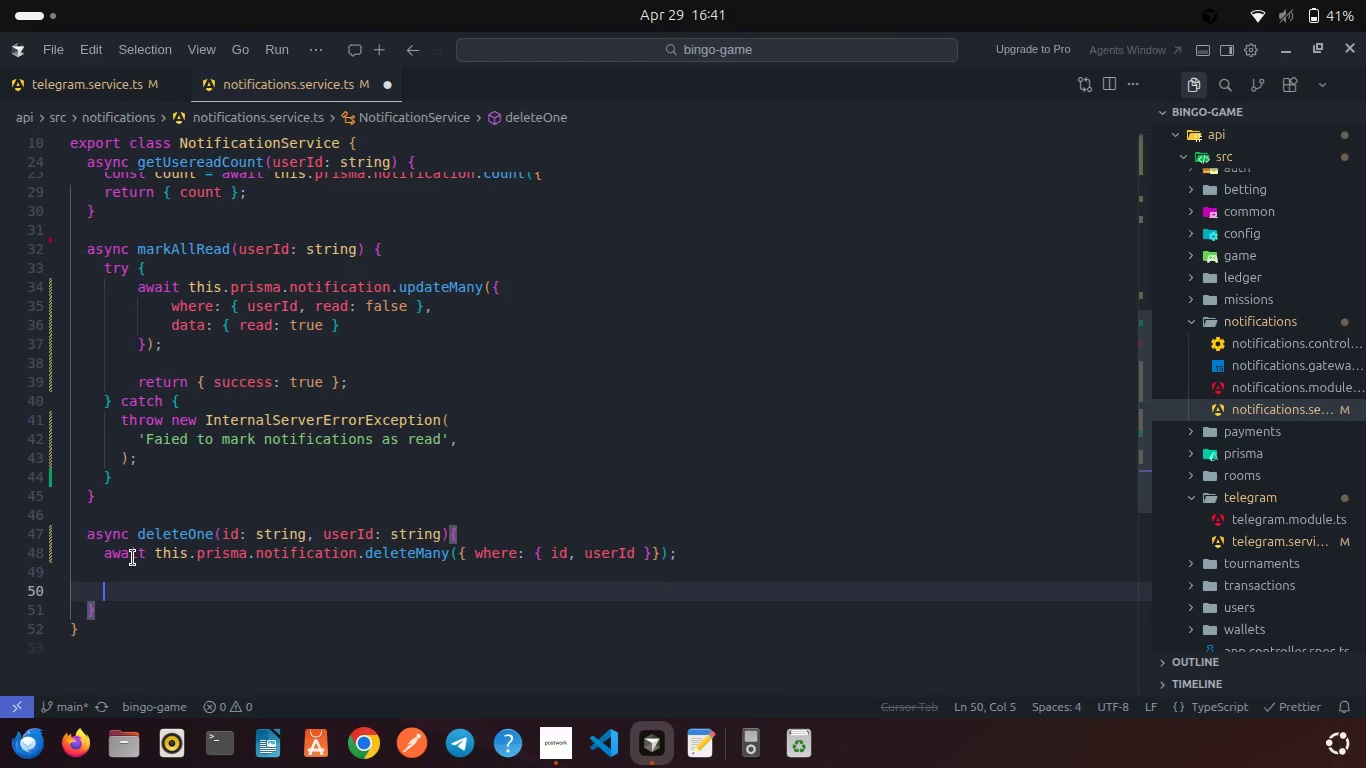 
type(retu)
 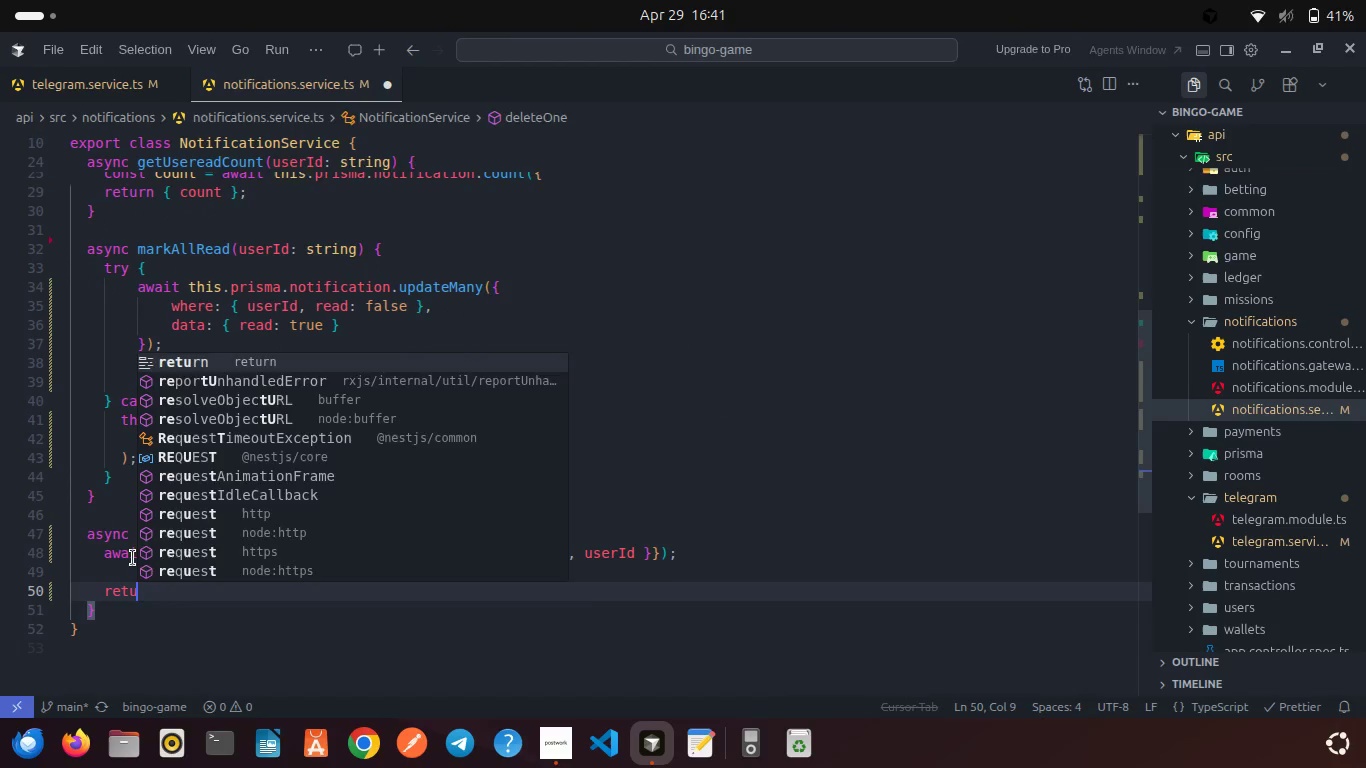 
key(Enter)
 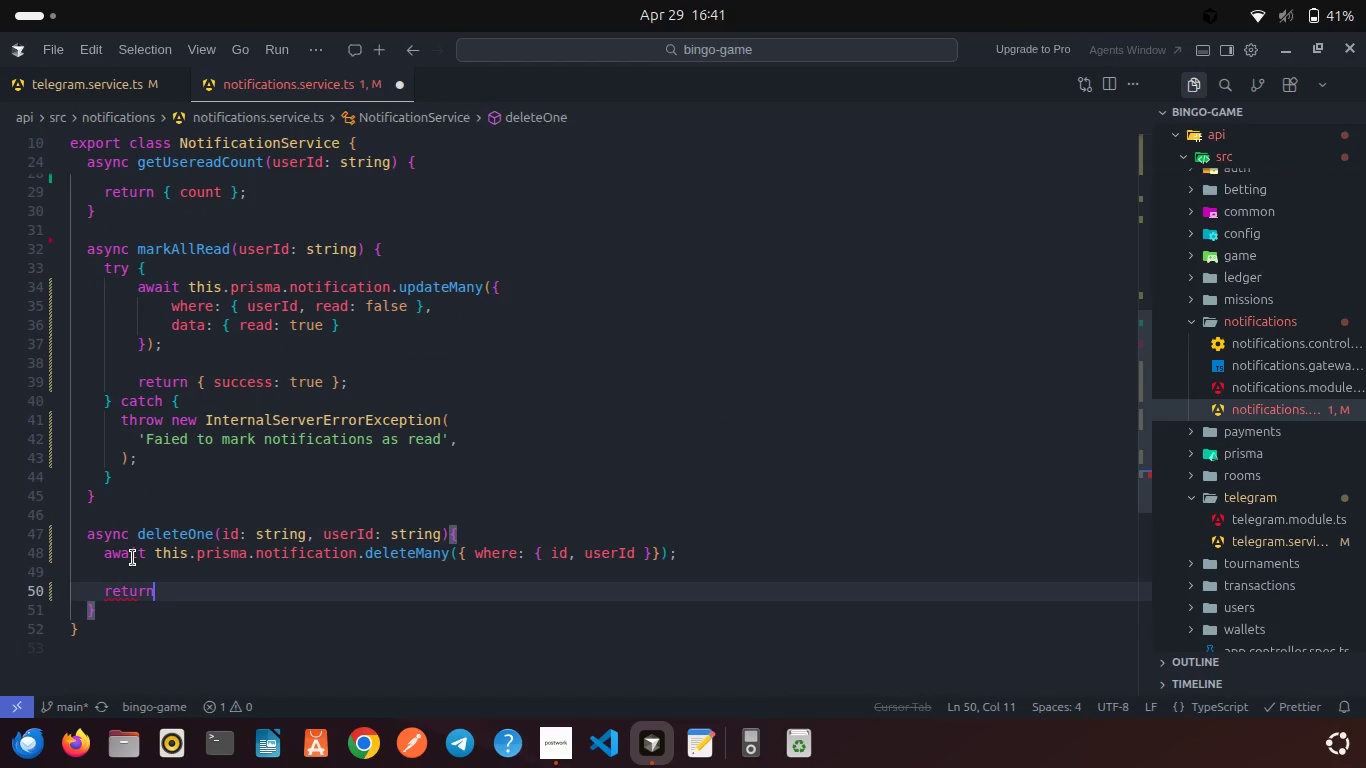 
type( th)
key(Backspace)
key(Backspace)
type({ success)
 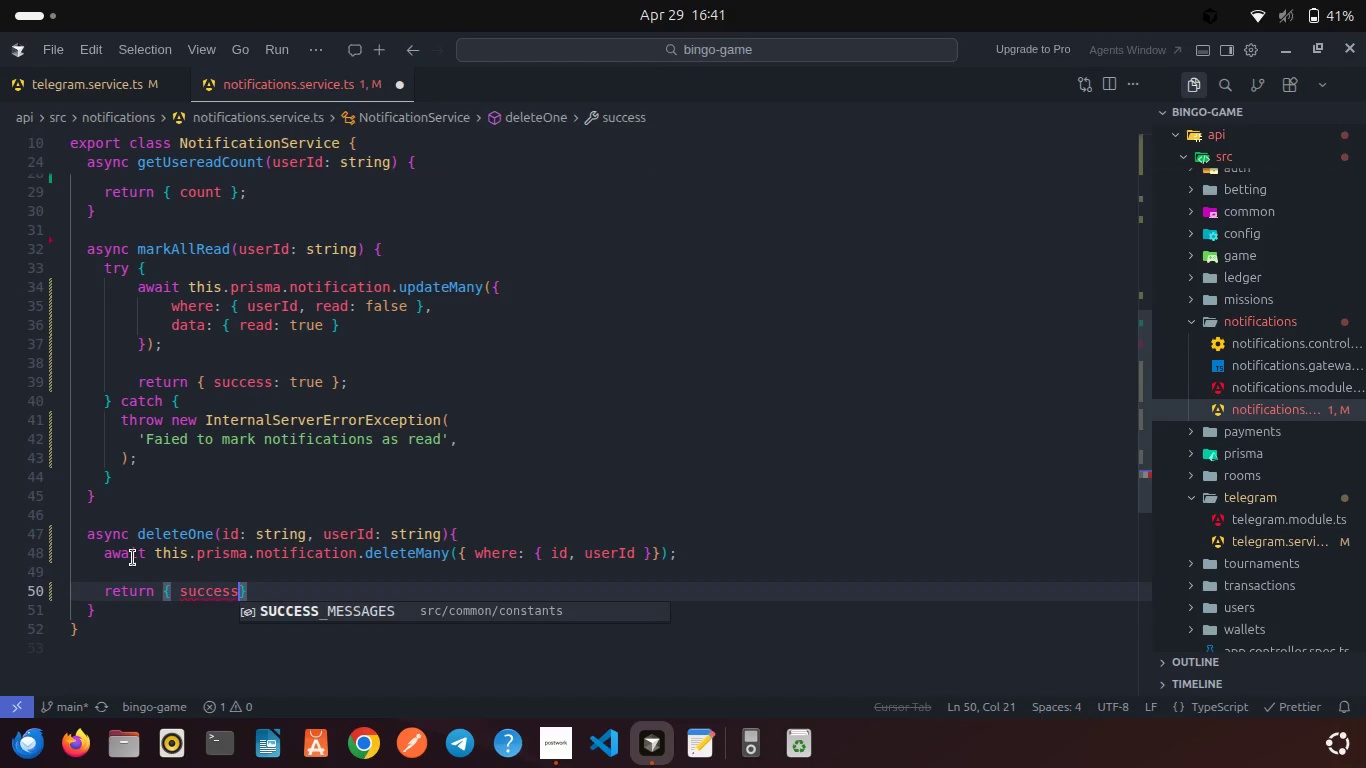 
wait(5.58)
 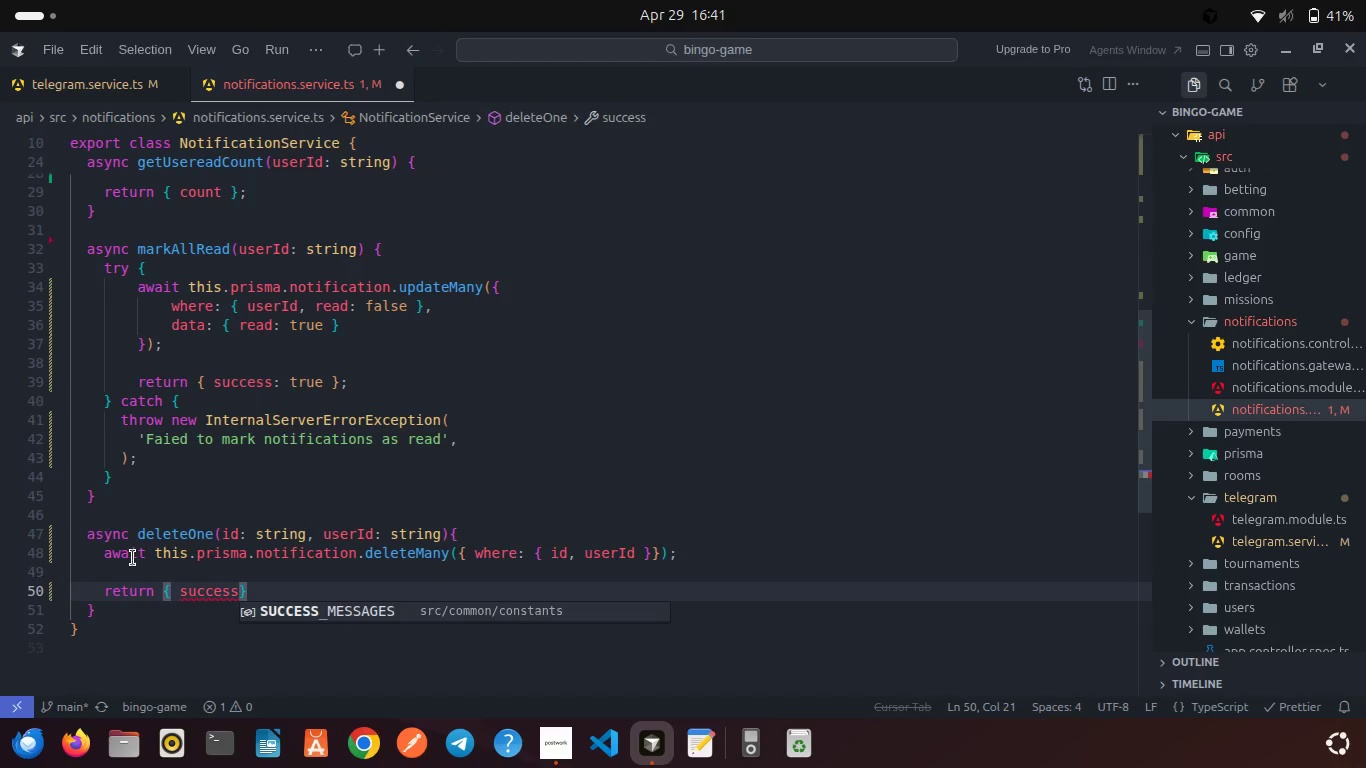 
type(: true )
 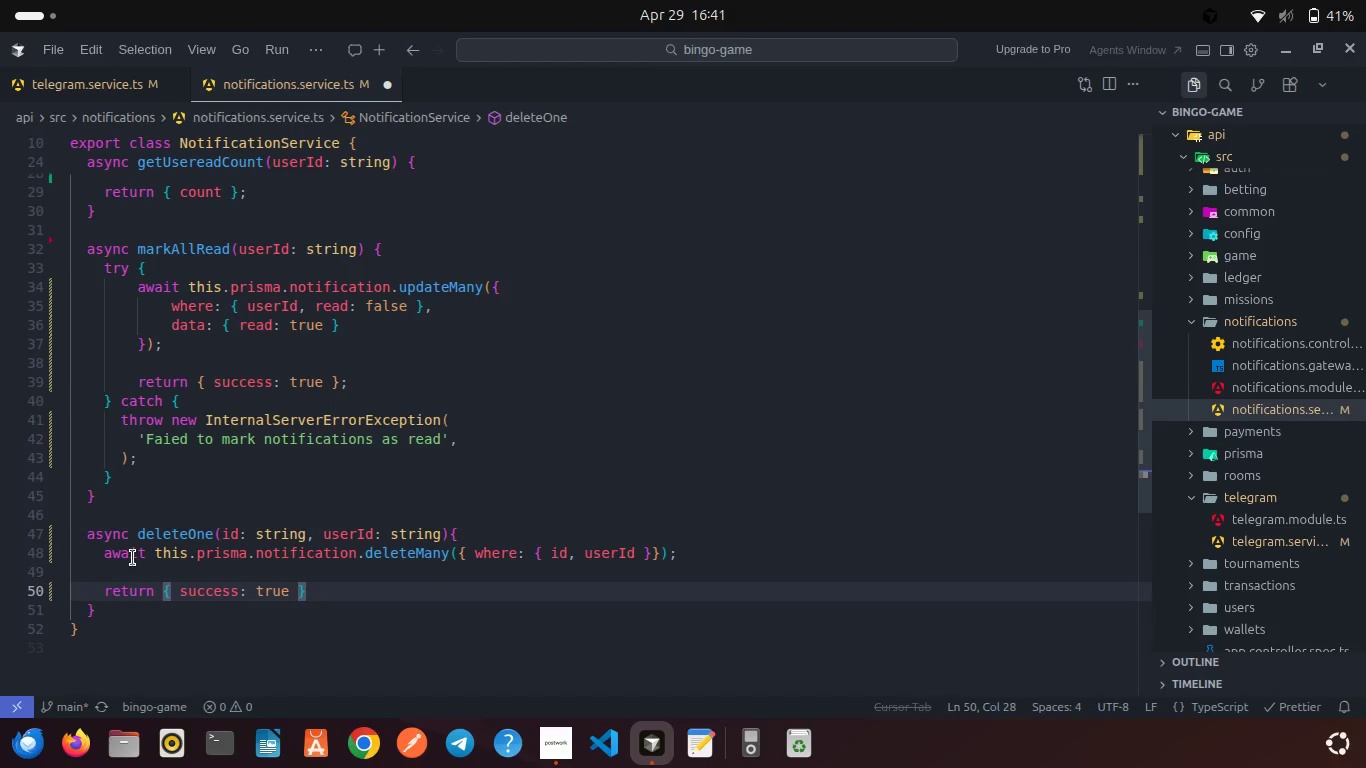 
key(ArrowRight)
 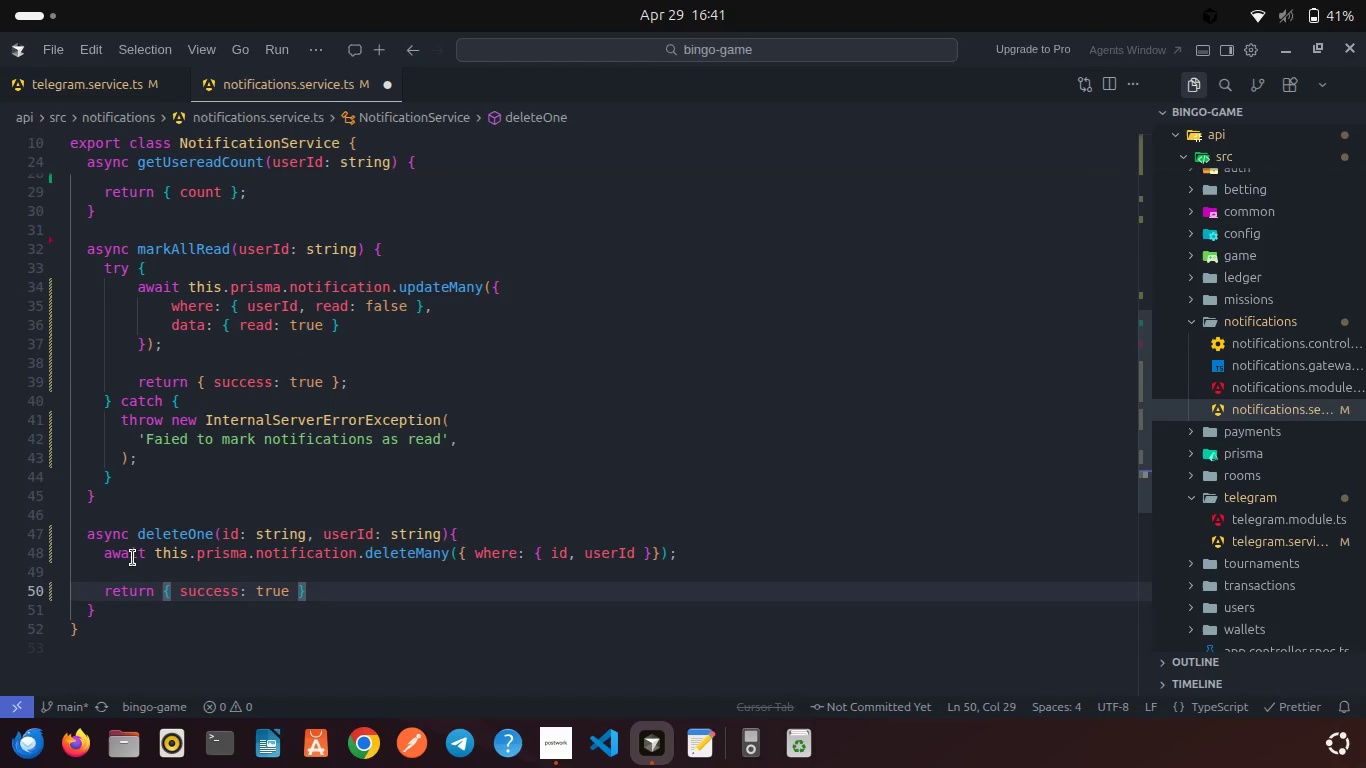 
key(Semicolon)
 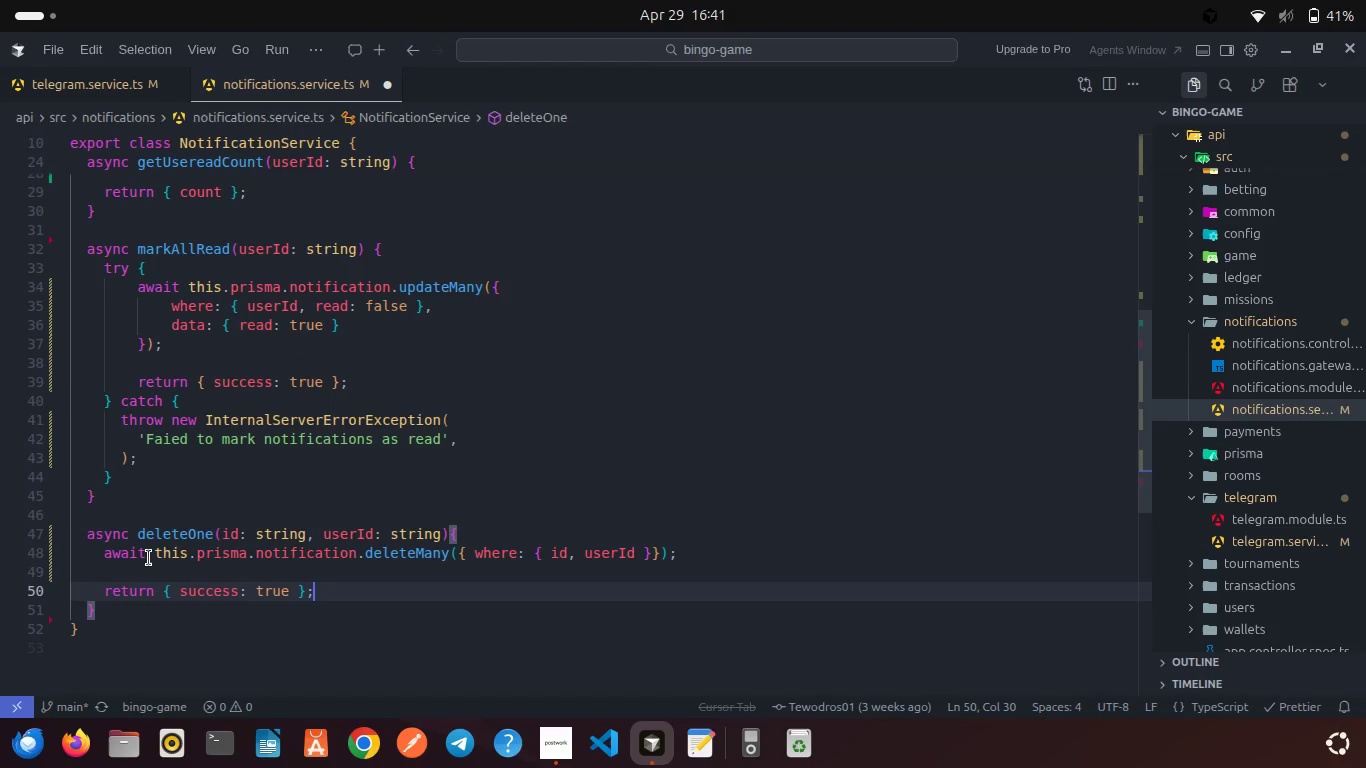 
wait(7.22)
 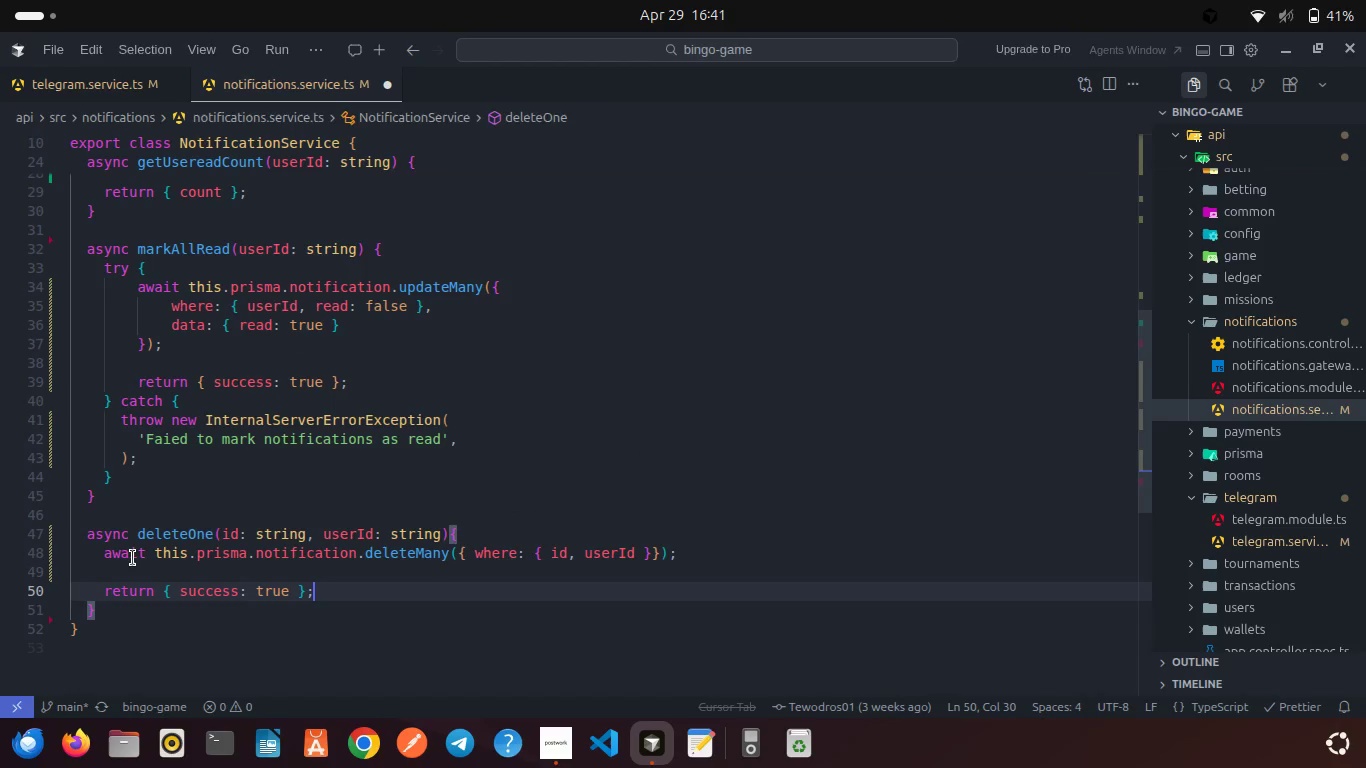 
left_click([115, 621])
 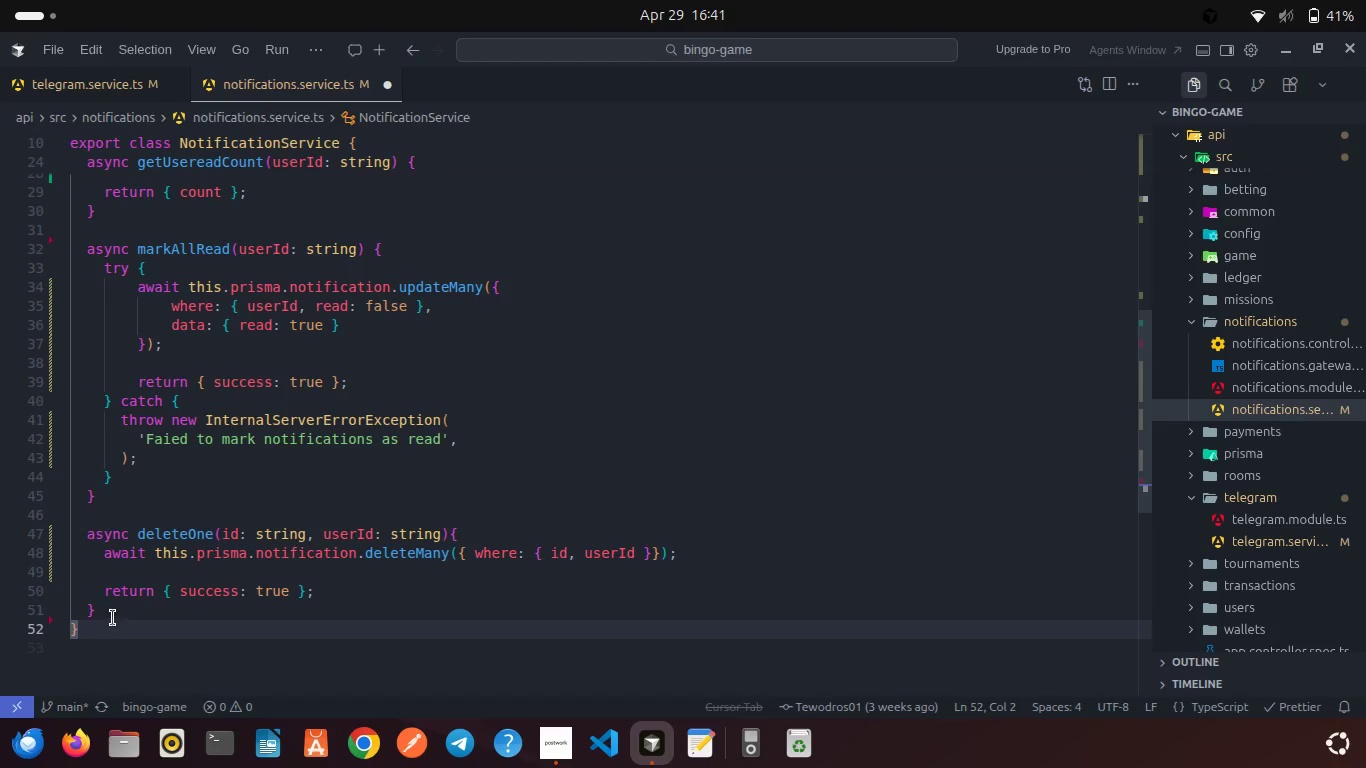 
left_click([104, 605])
 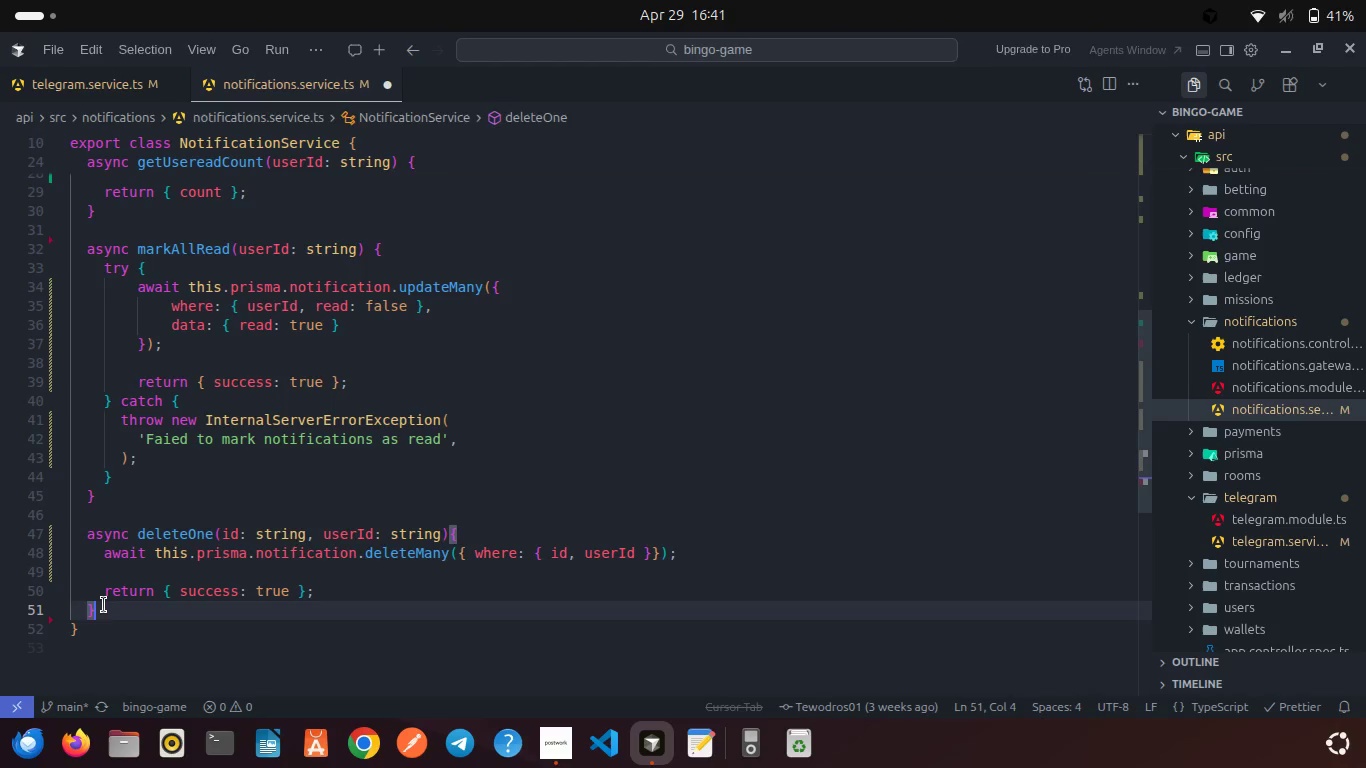 
key(Enter)
 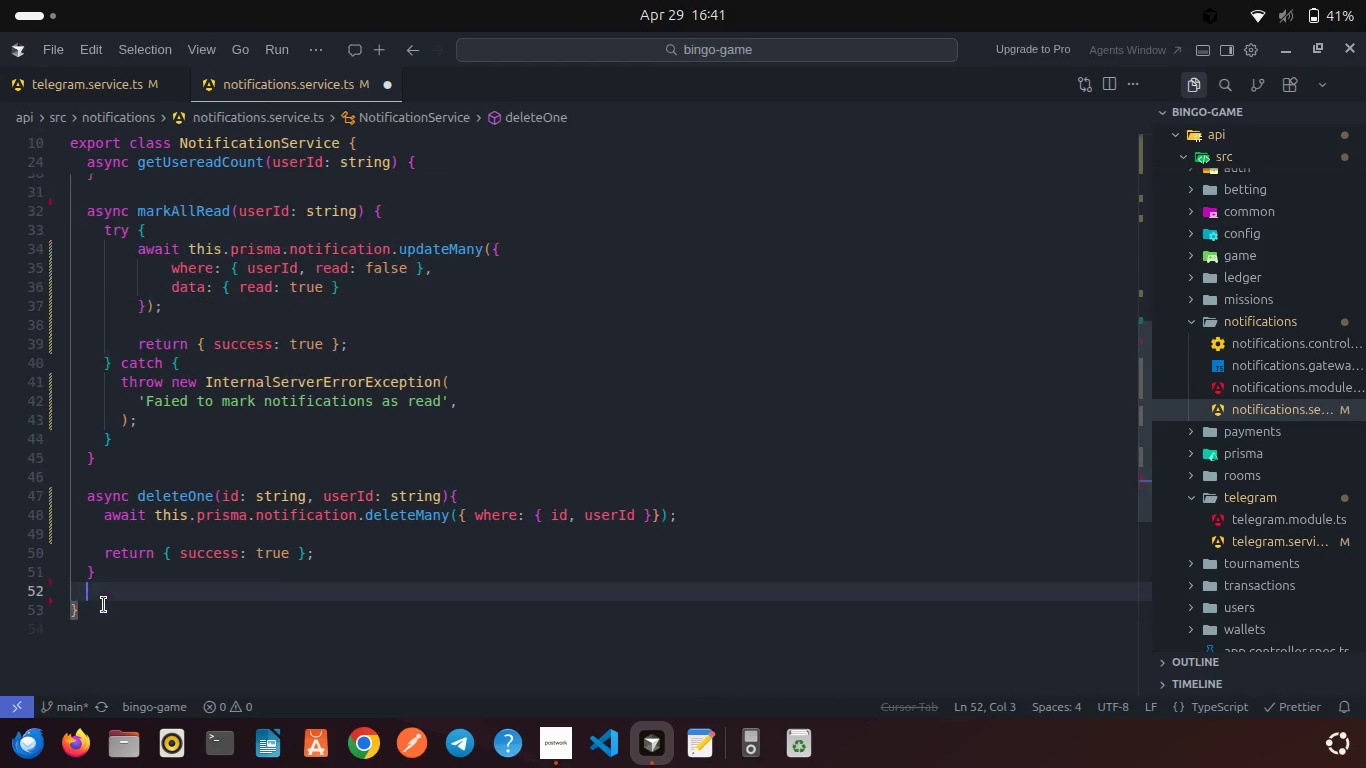 
key(Enter)
 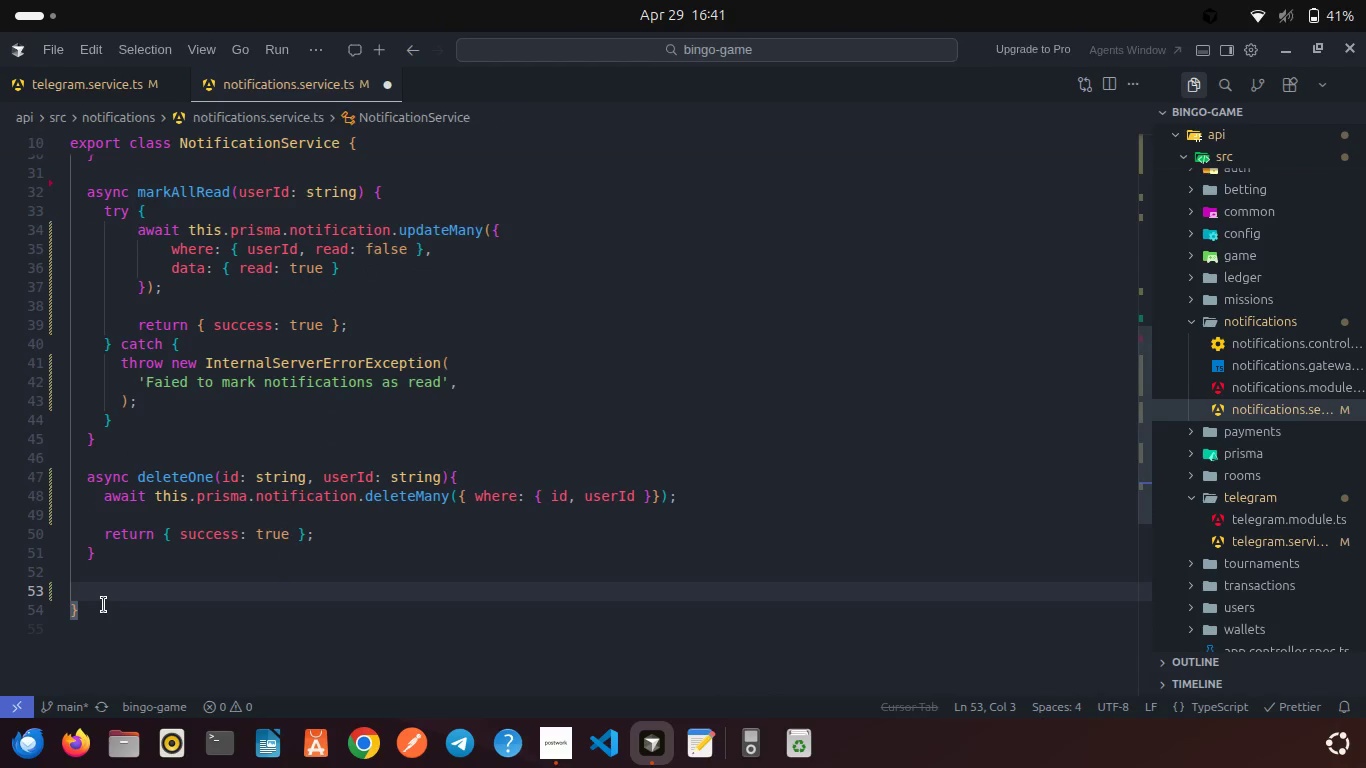 
type(asyc createAndPush(){)
 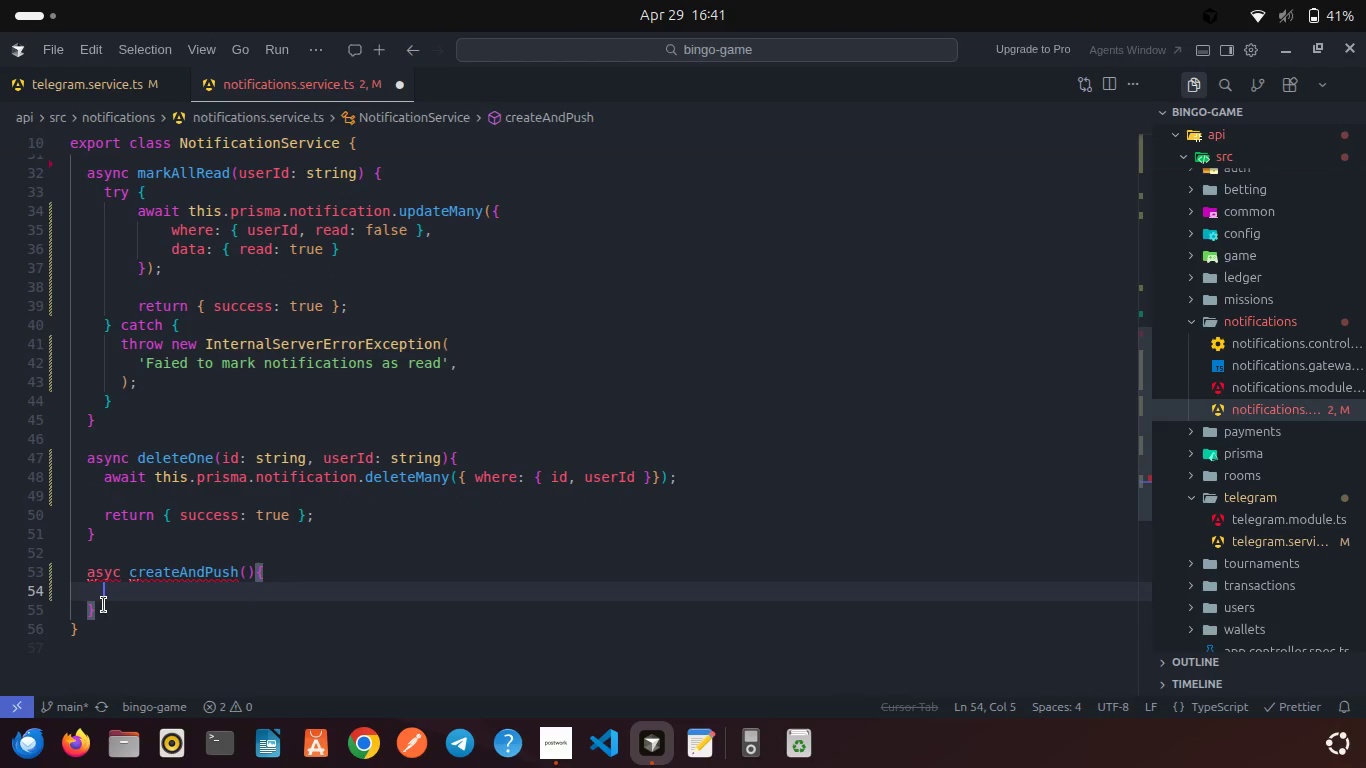 
 